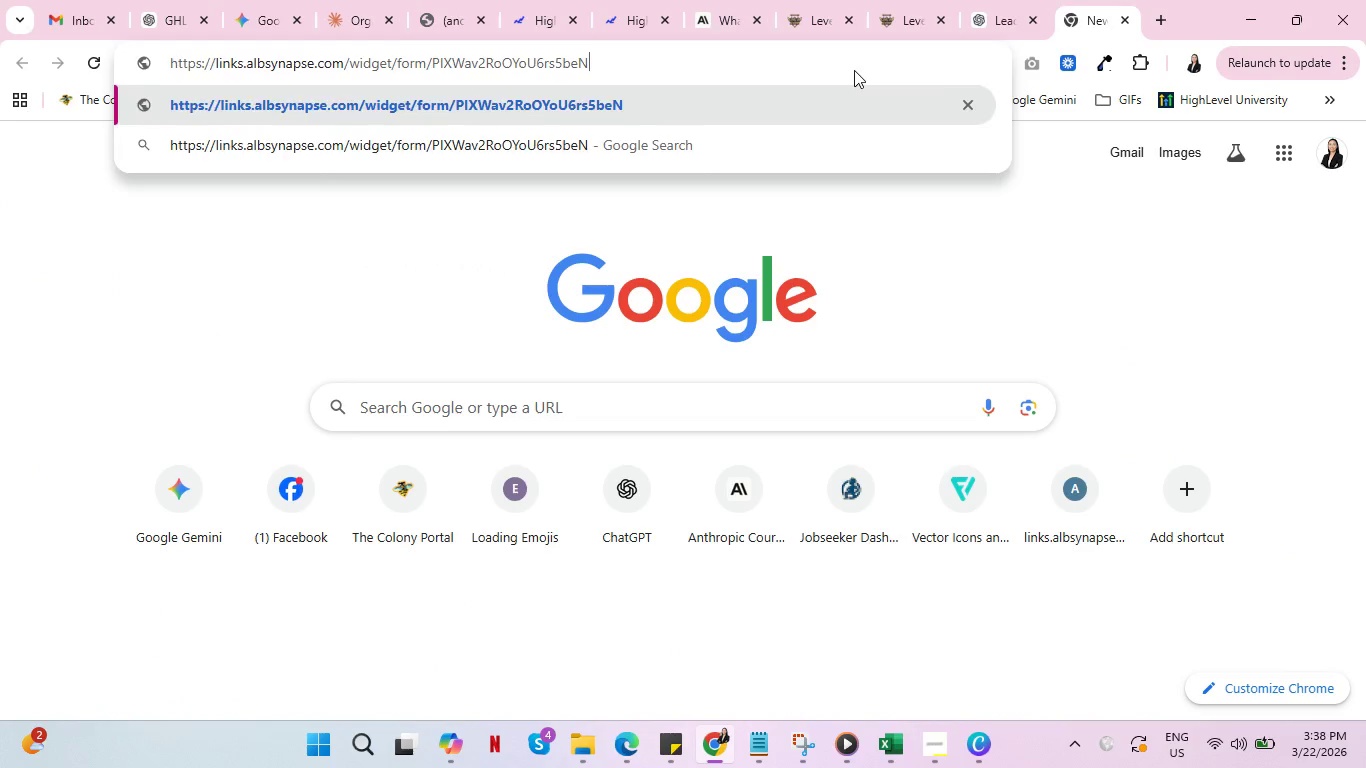 
key(Enter)
 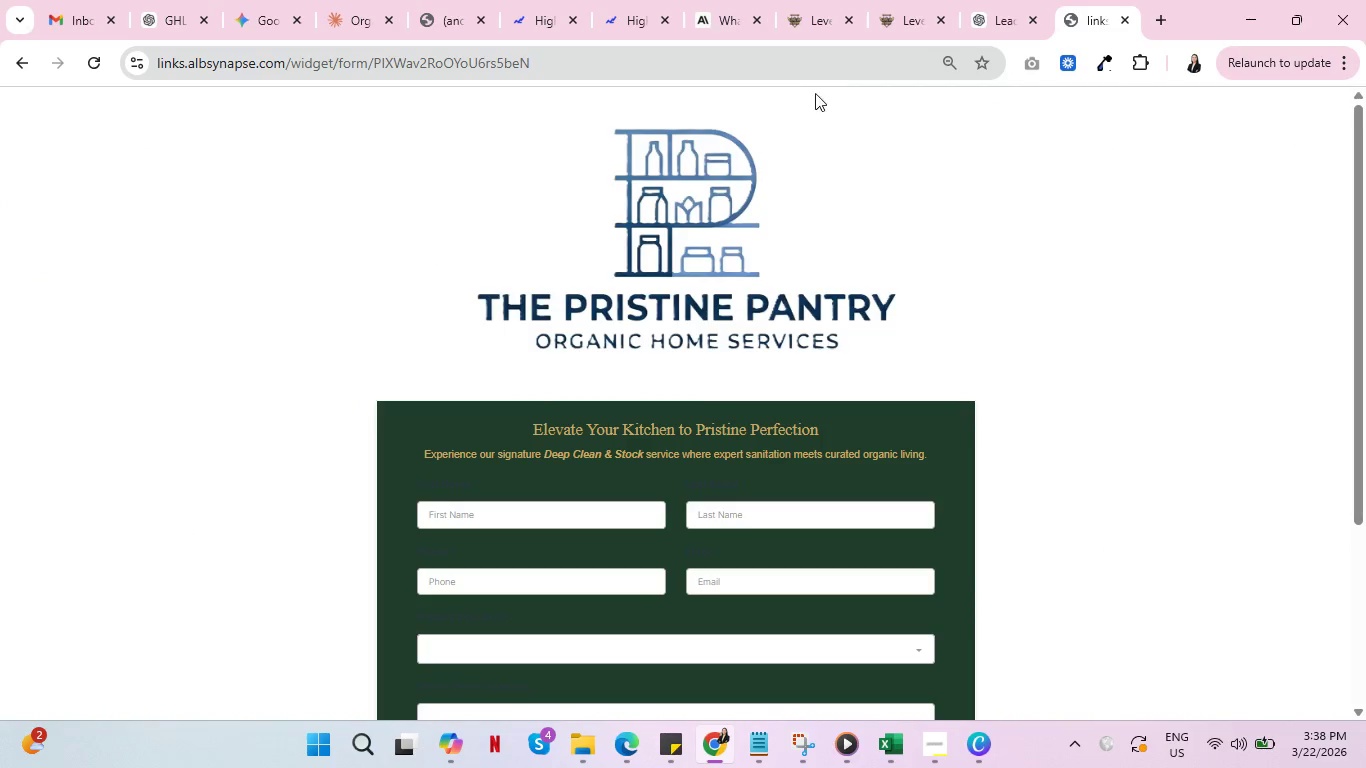 
scroll: coordinate [734, 507], scroll_direction: down, amount: 1.0
 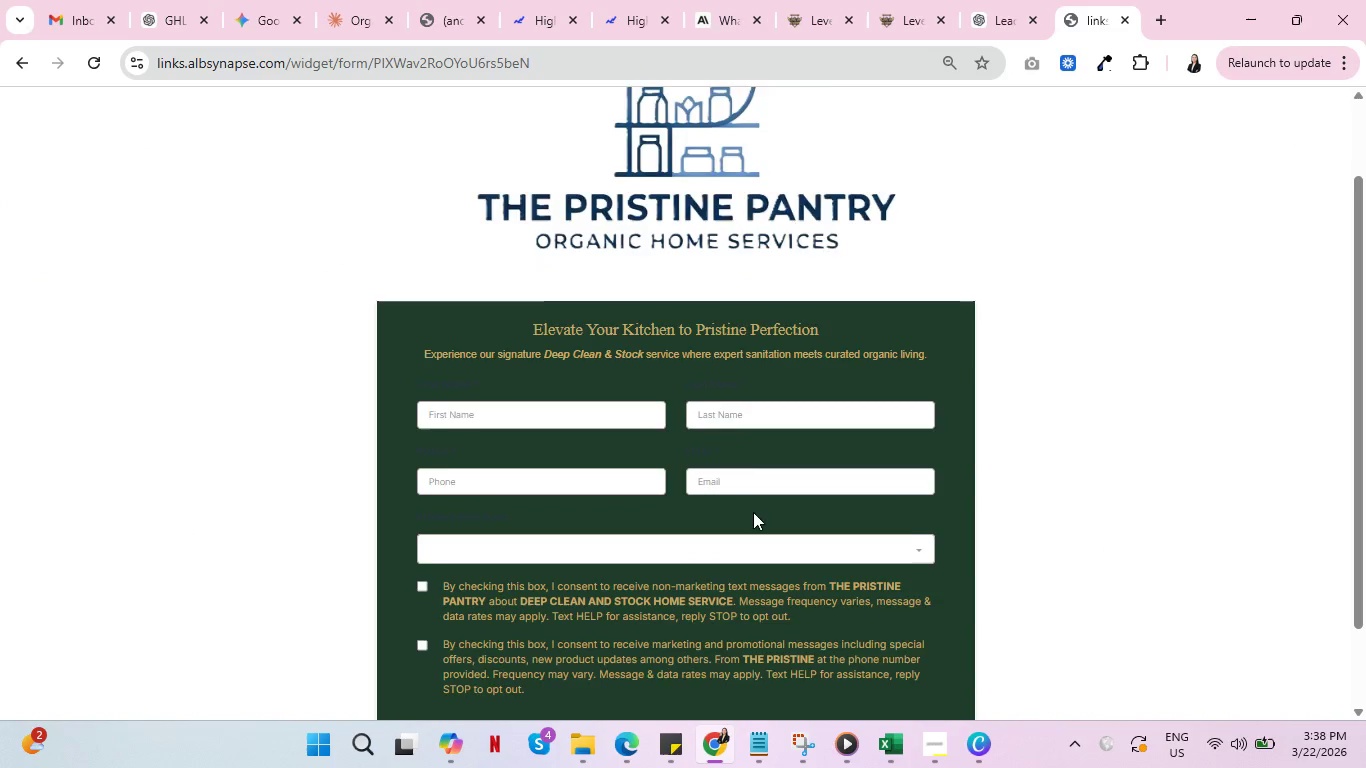 
scroll: coordinate [761, 513], scroll_direction: up, amount: 6.0
 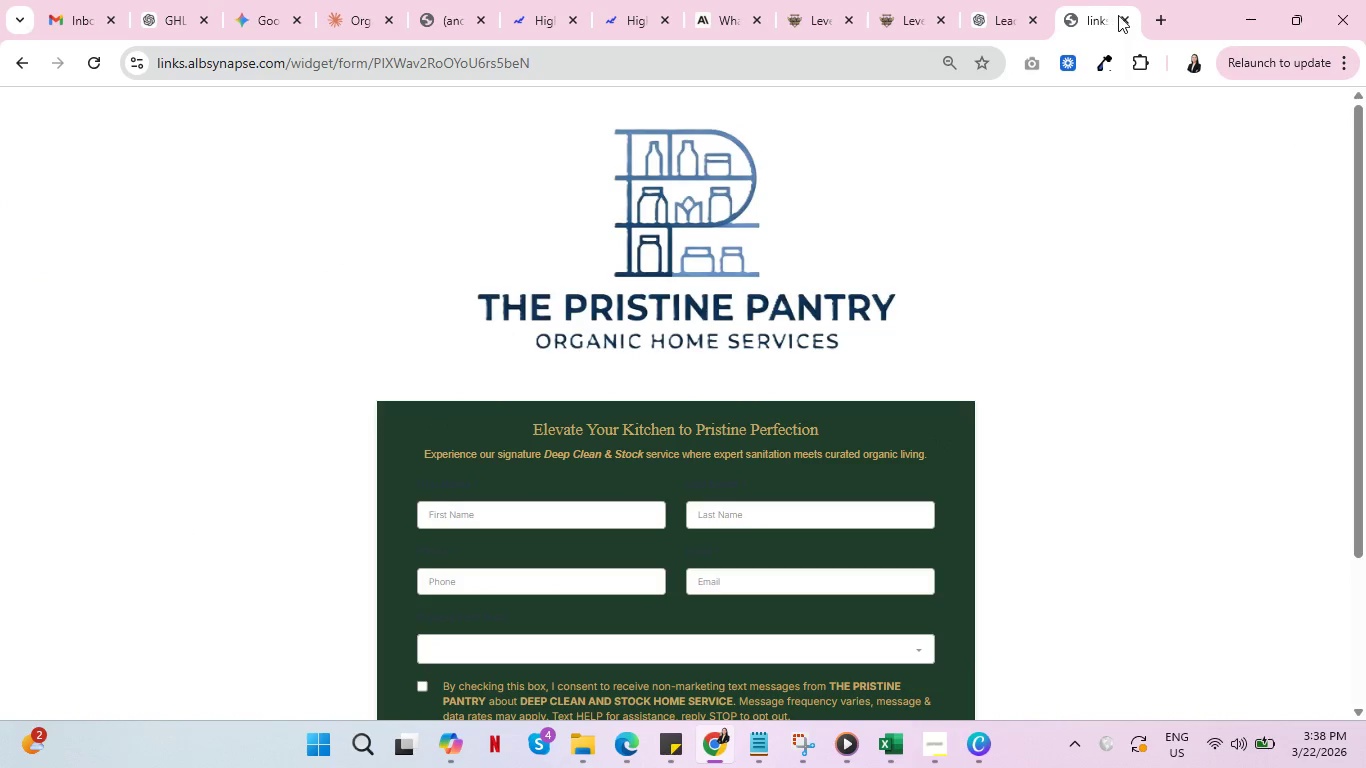 
left_click([1123, 16])
 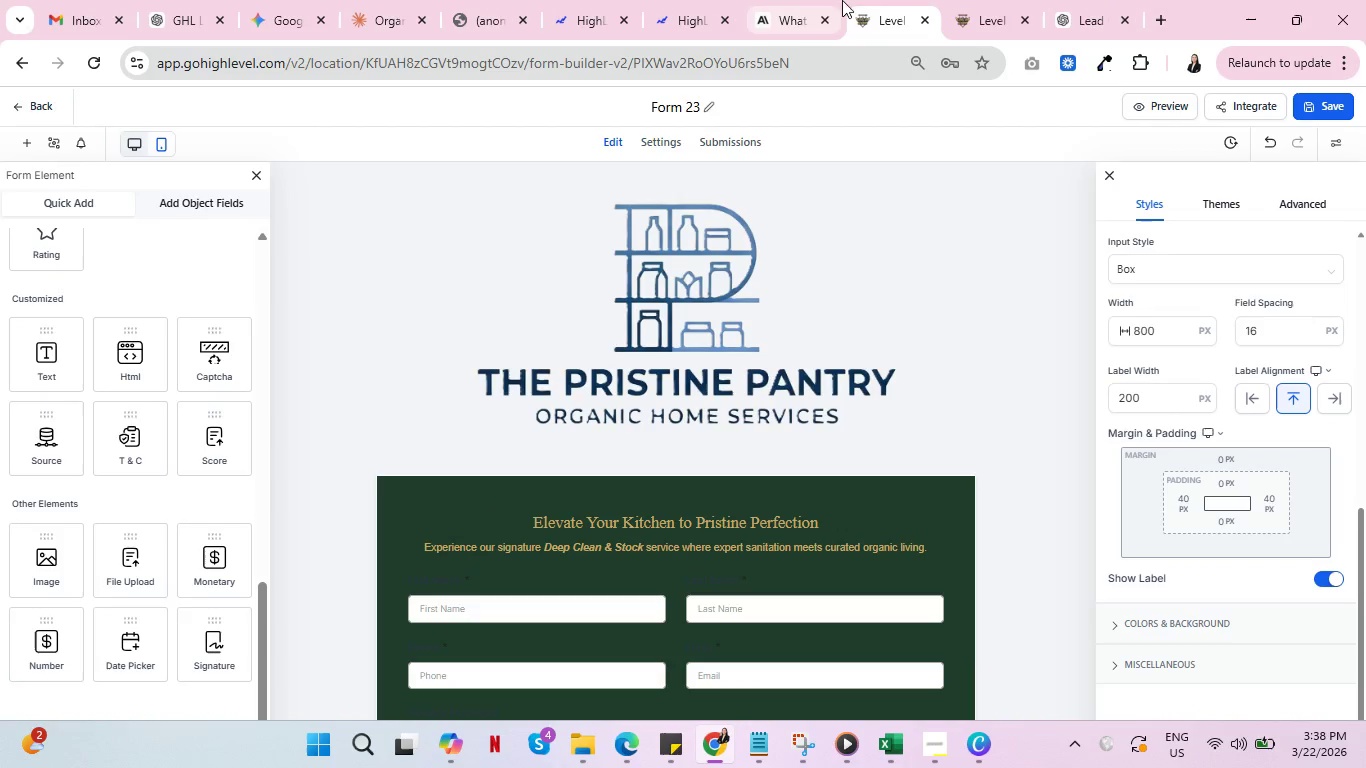 
left_click([866, 0])
 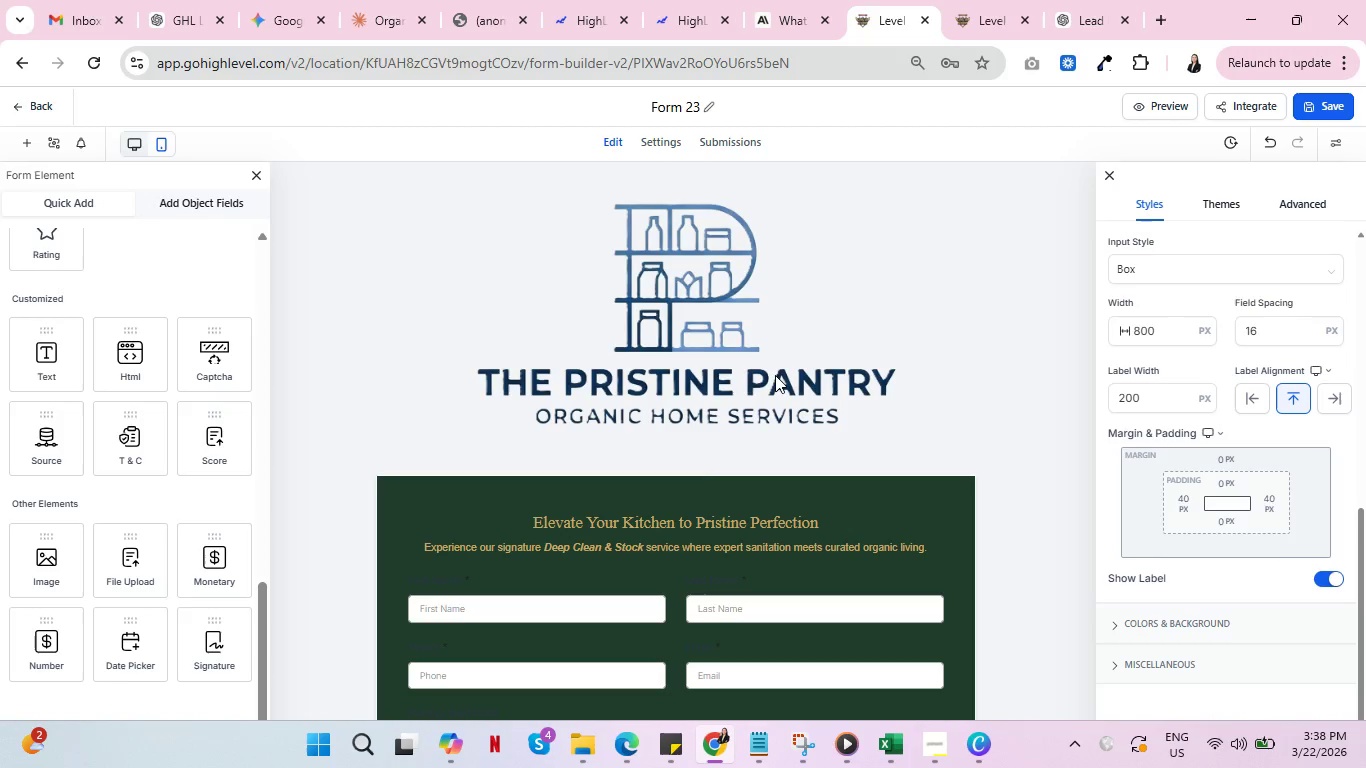 
wait(5.58)
 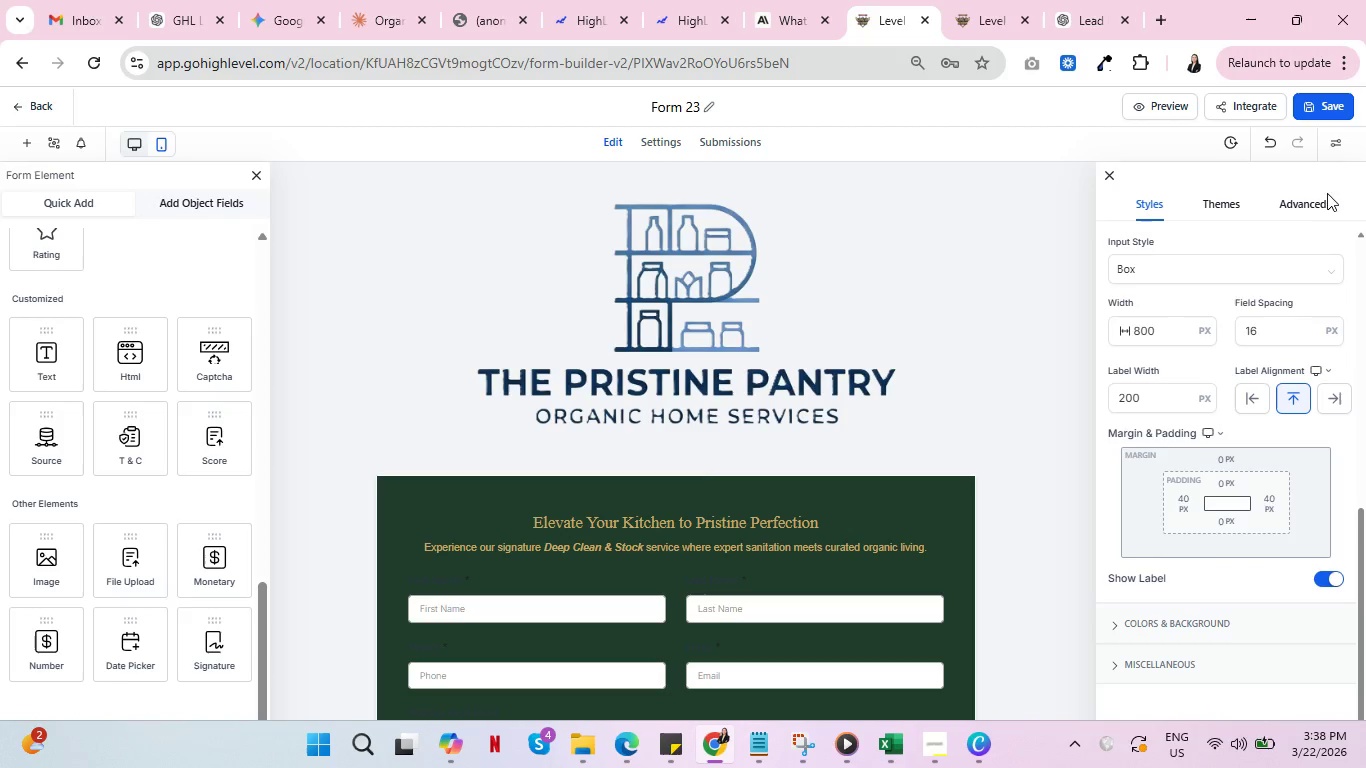 
scroll: coordinate [1317, 410], scroll_direction: up, amount: 10.0
 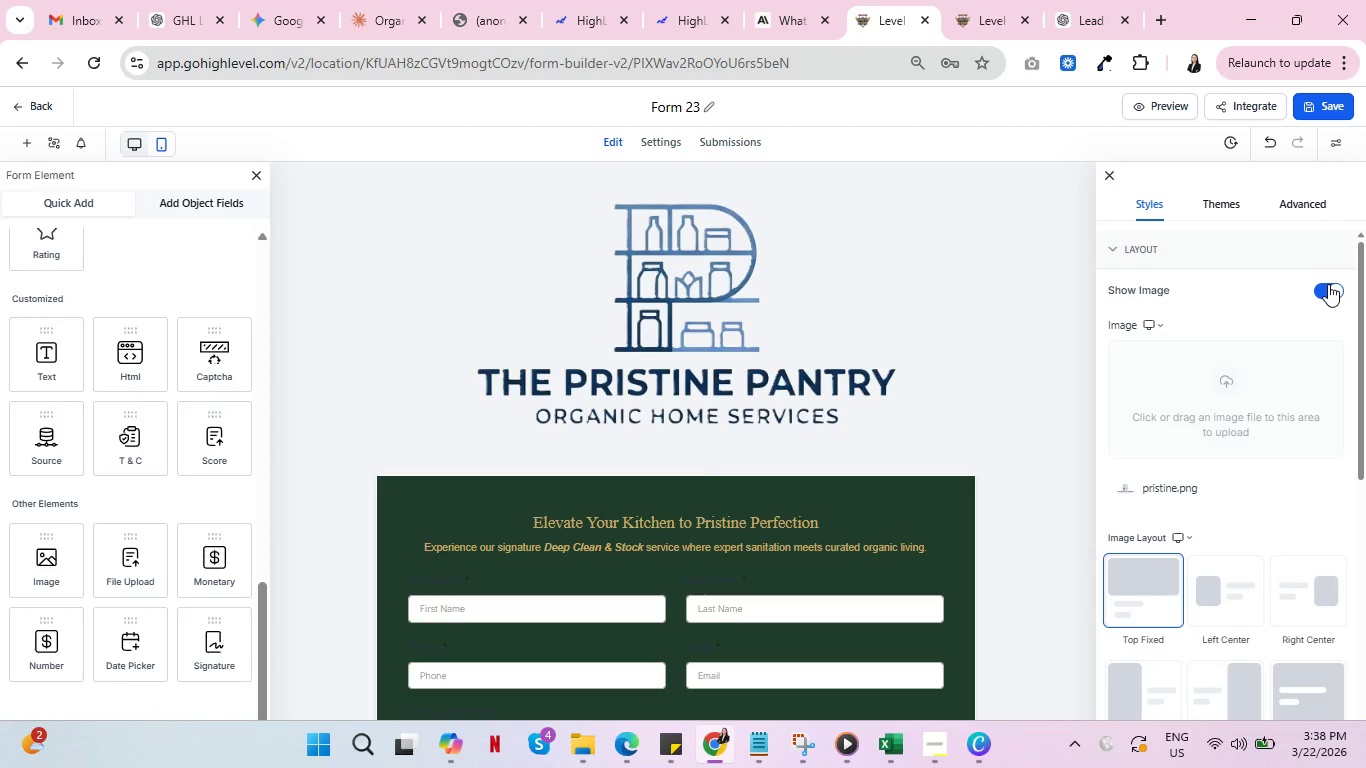 
left_click([1328, 284])
 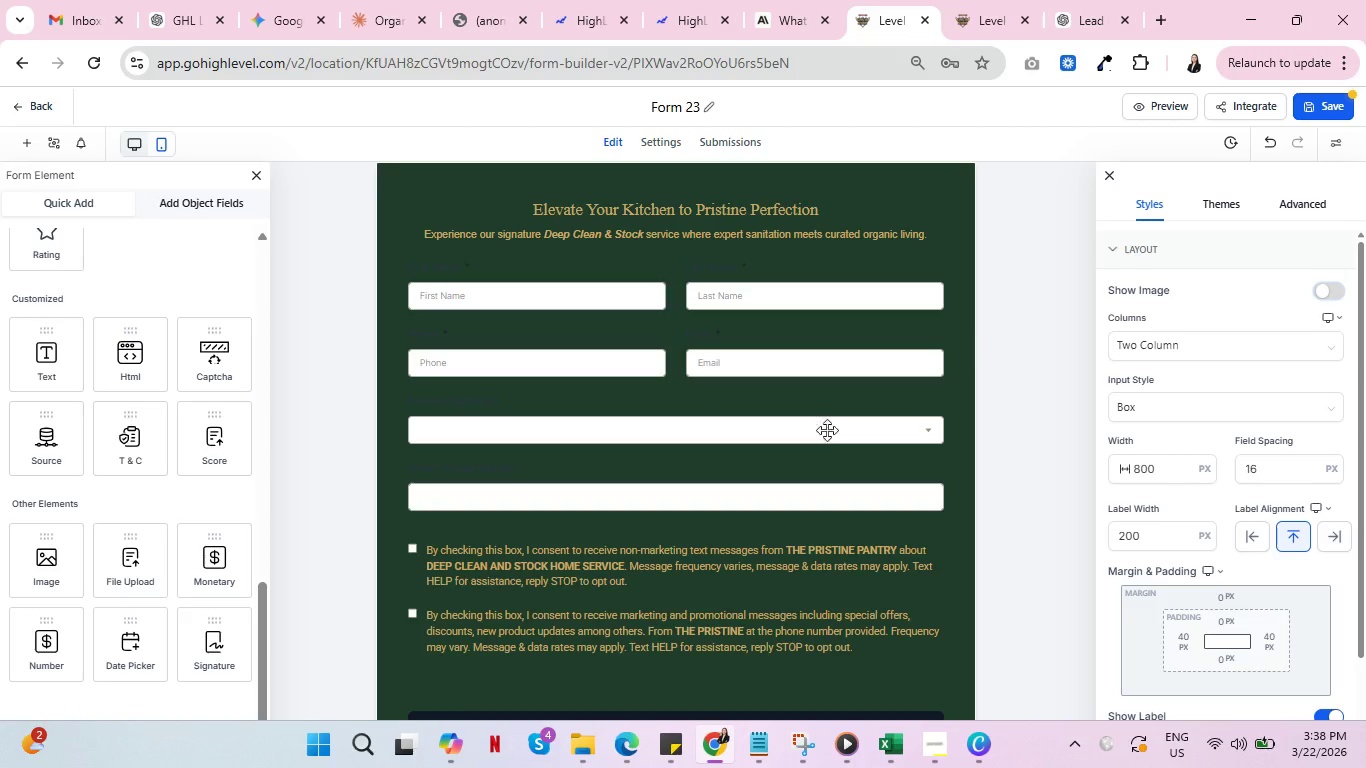 
scroll: coordinate [814, 462], scroll_direction: up, amount: 5.0
 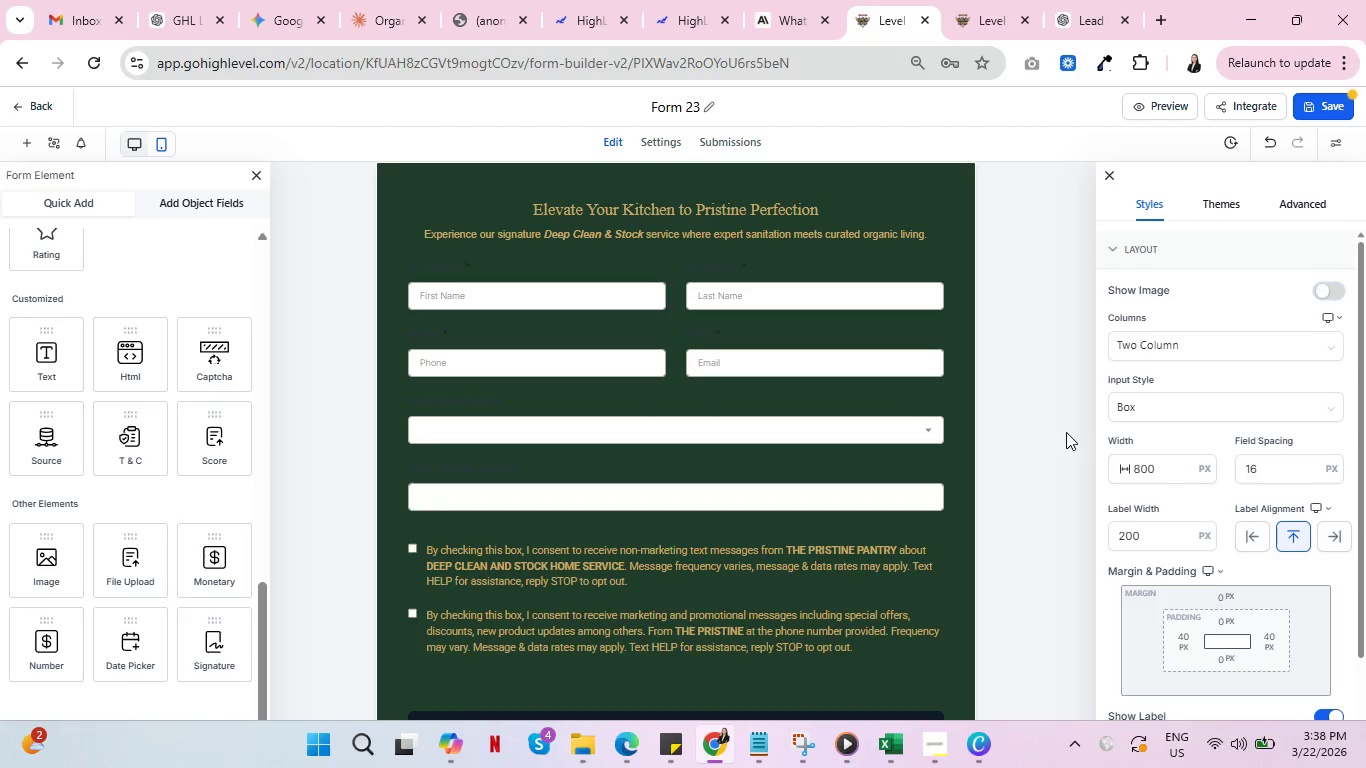 
scroll: coordinate [1156, 566], scroll_direction: down, amount: 7.0
 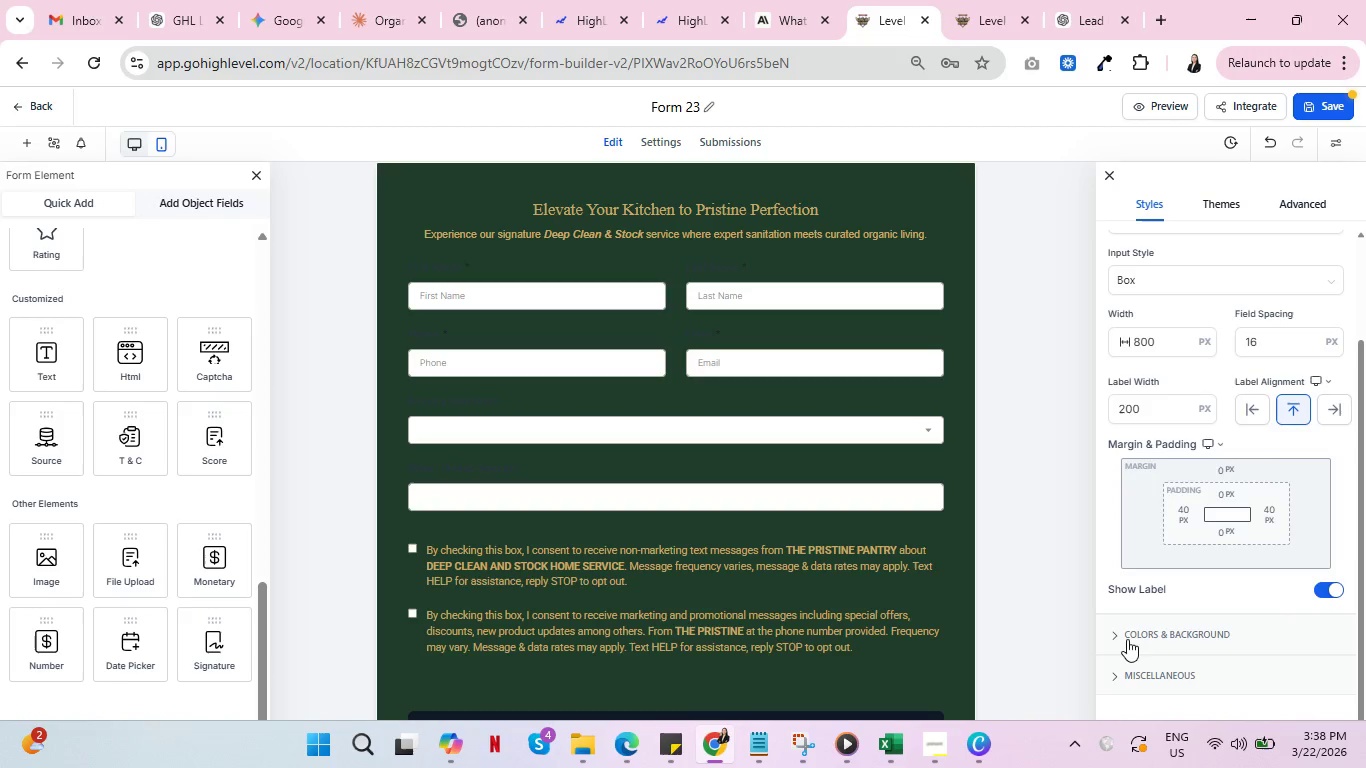 
left_click([1132, 629])
 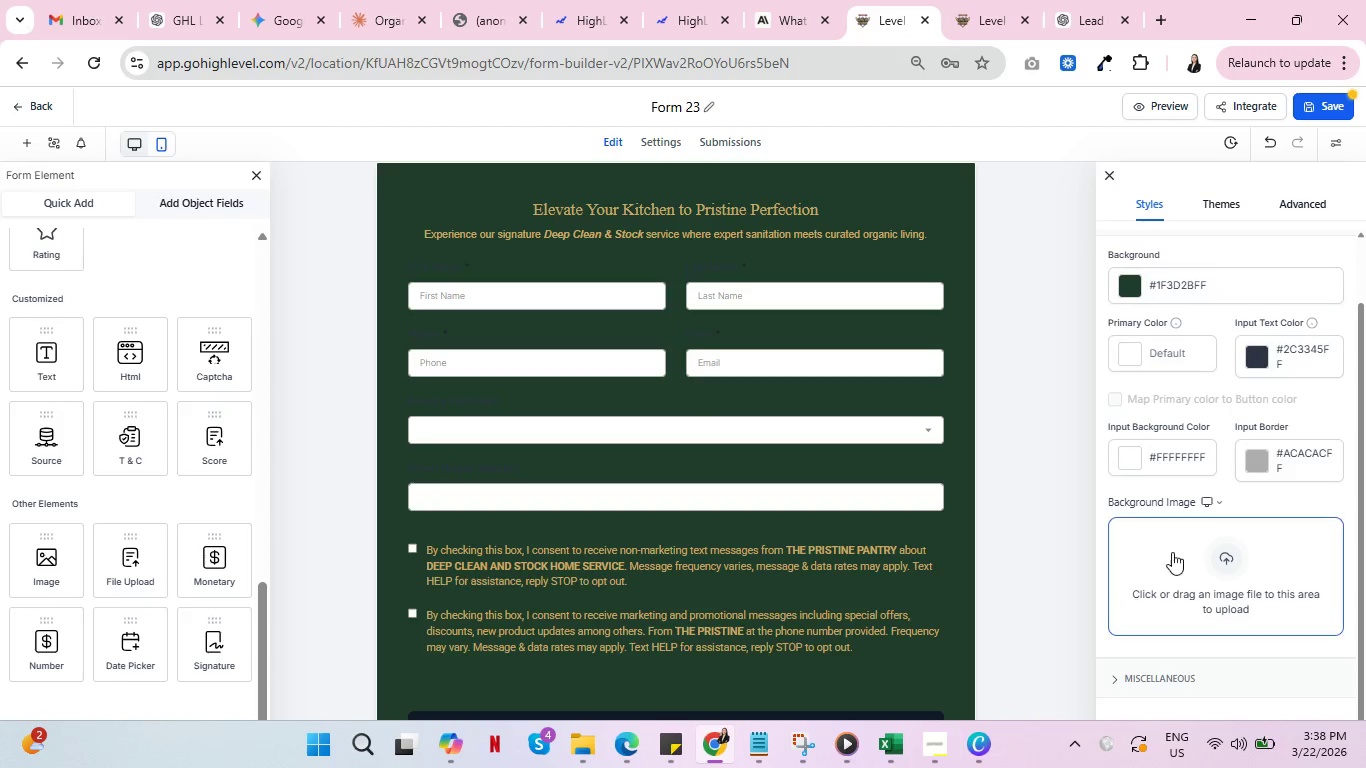 
scroll: coordinate [1206, 542], scroll_direction: down, amount: 2.0
 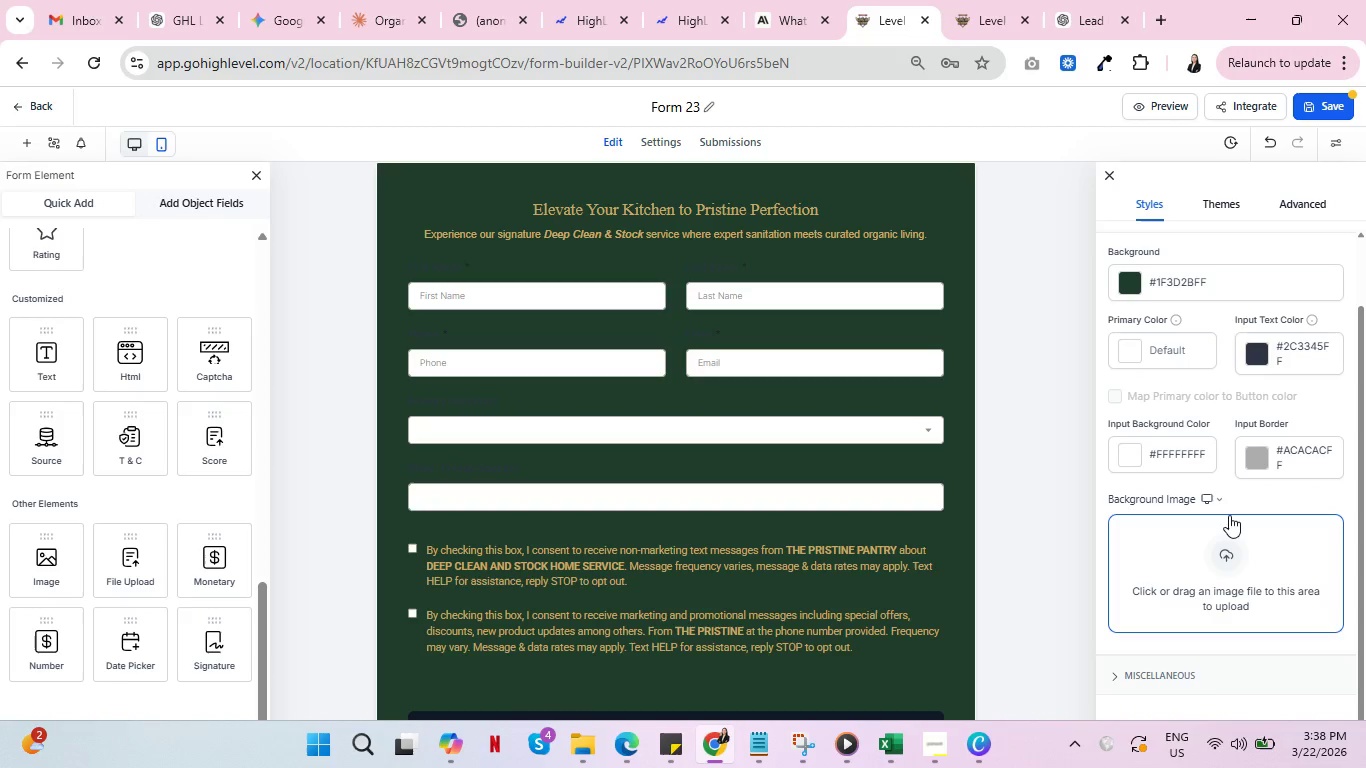 
left_click([1220, 558])
 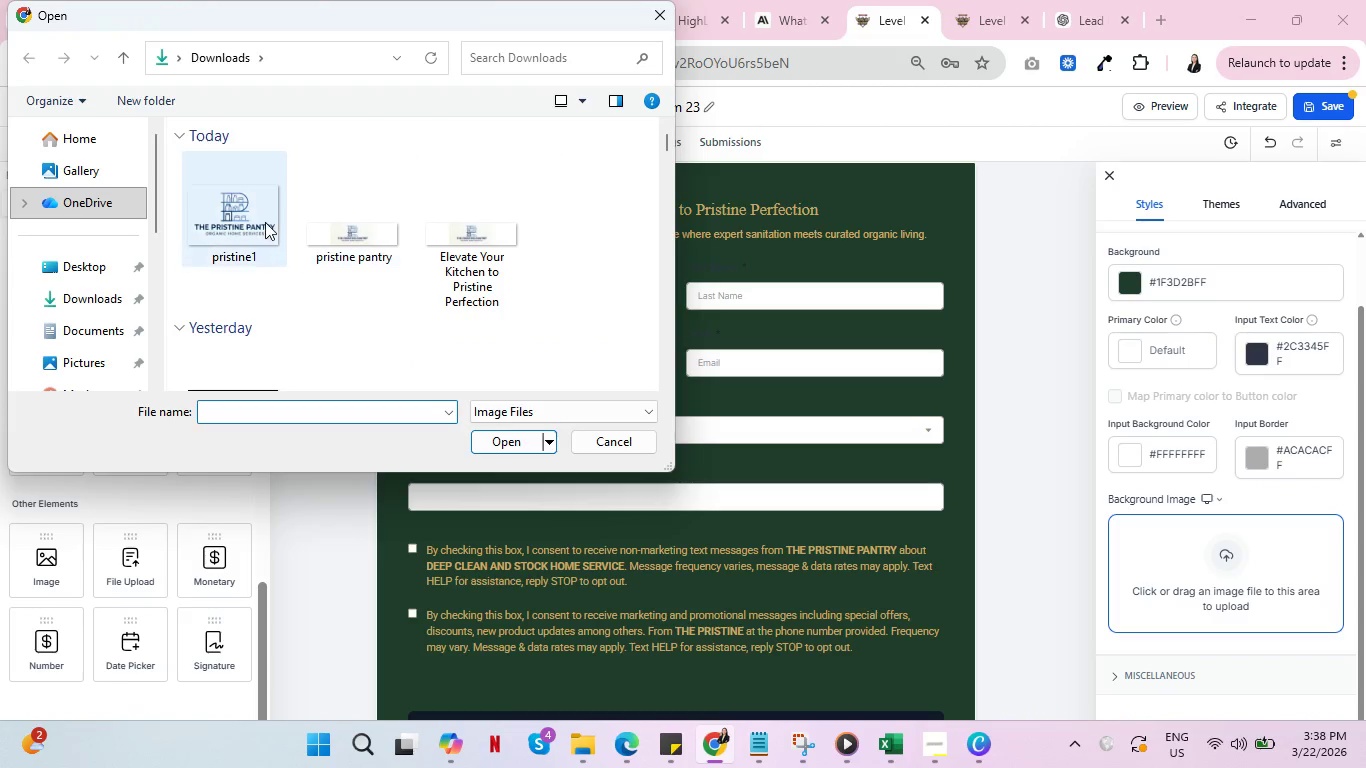 
scroll: coordinate [452, 249], scroll_direction: down, amount: 2.0
 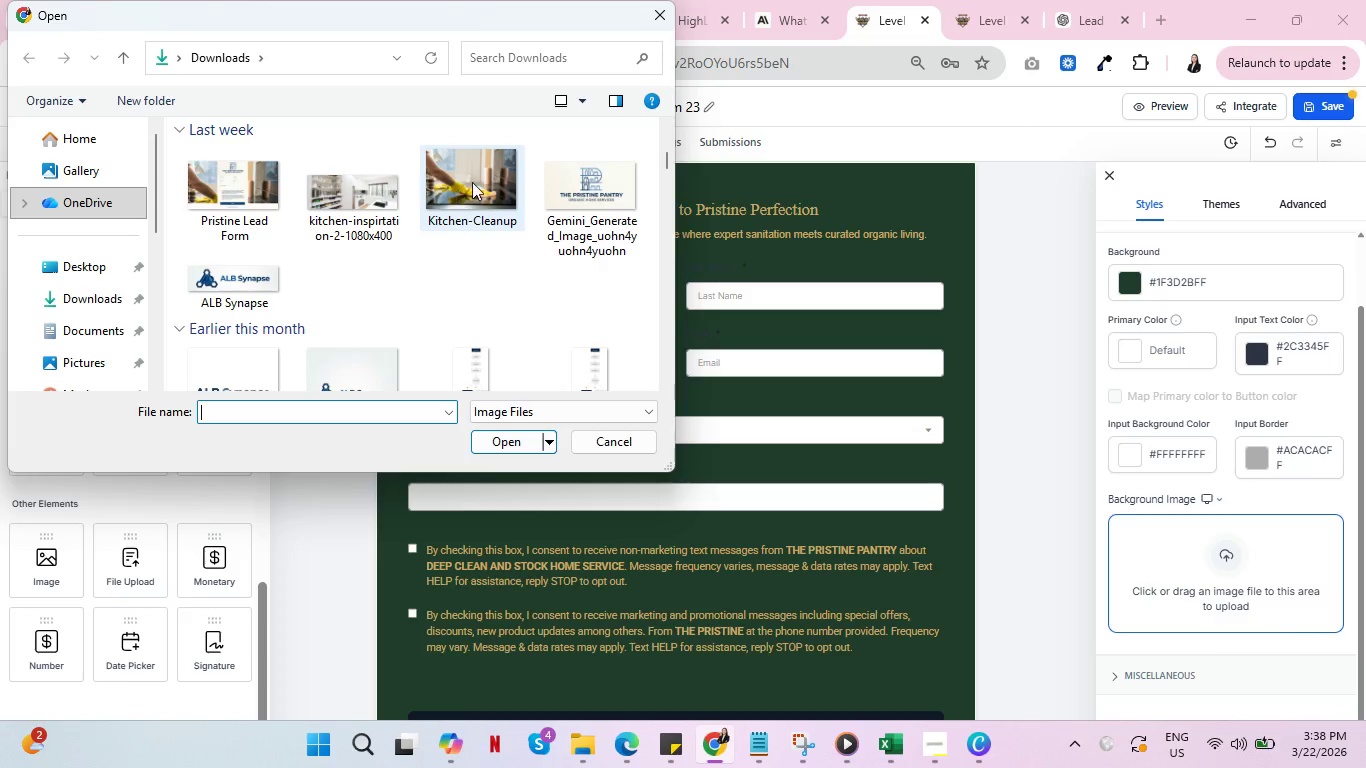 
left_click([472, 182])
 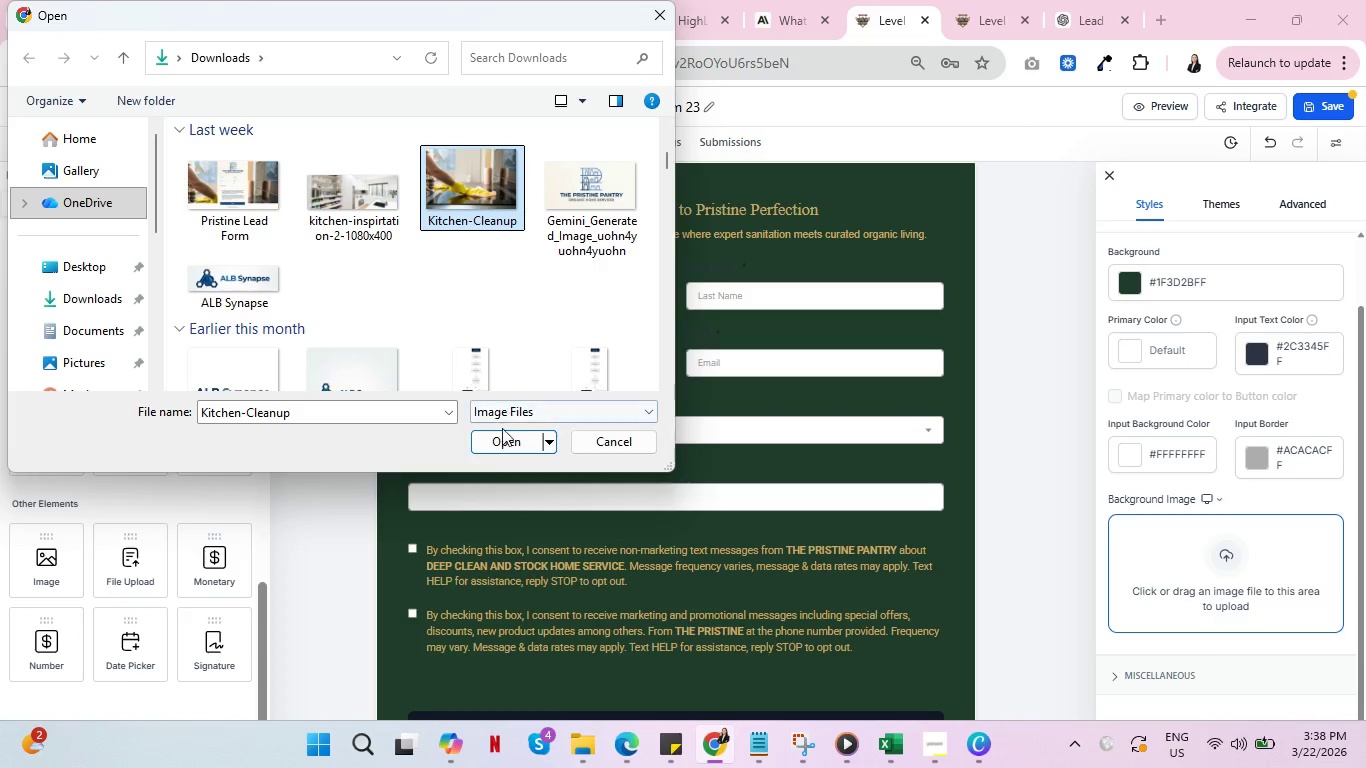 
left_click([500, 437])
 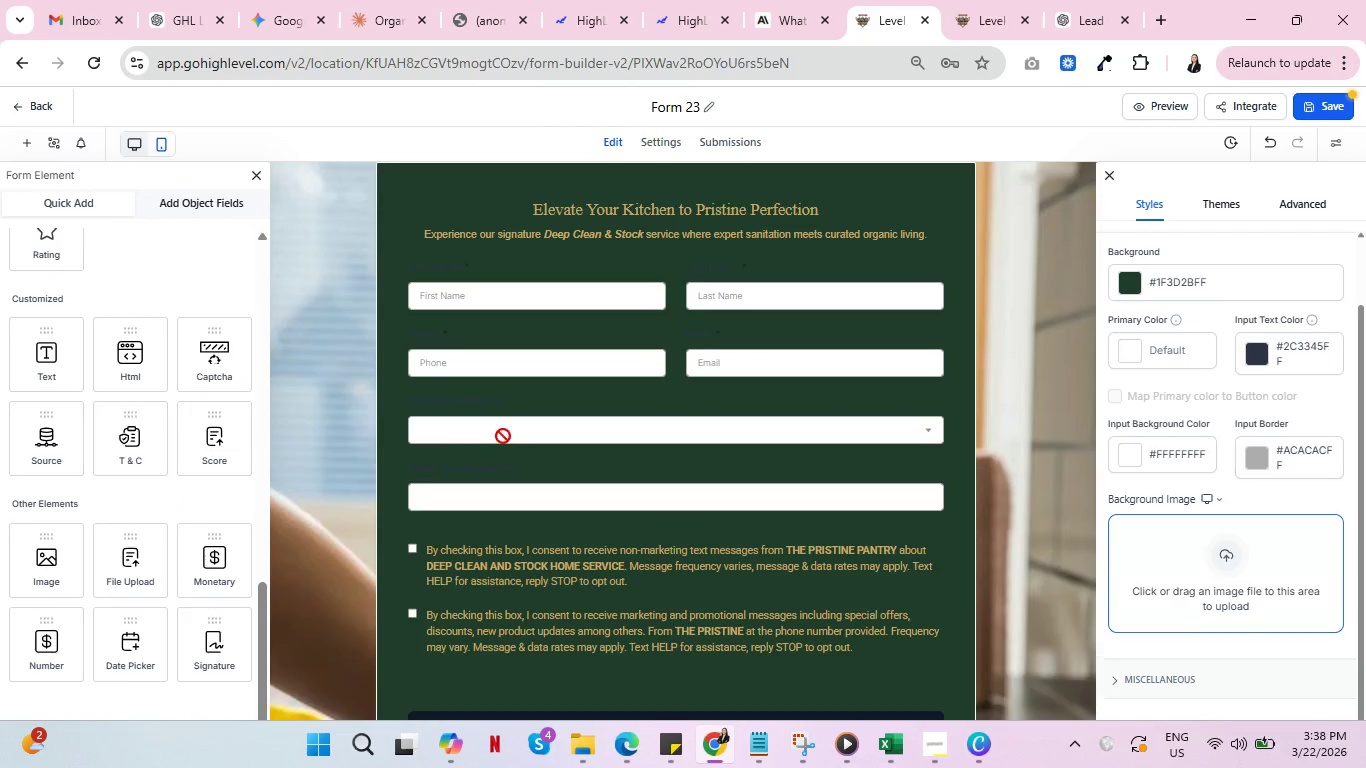 
scroll: coordinate [1365, 290], scroll_direction: up, amount: 28.0
 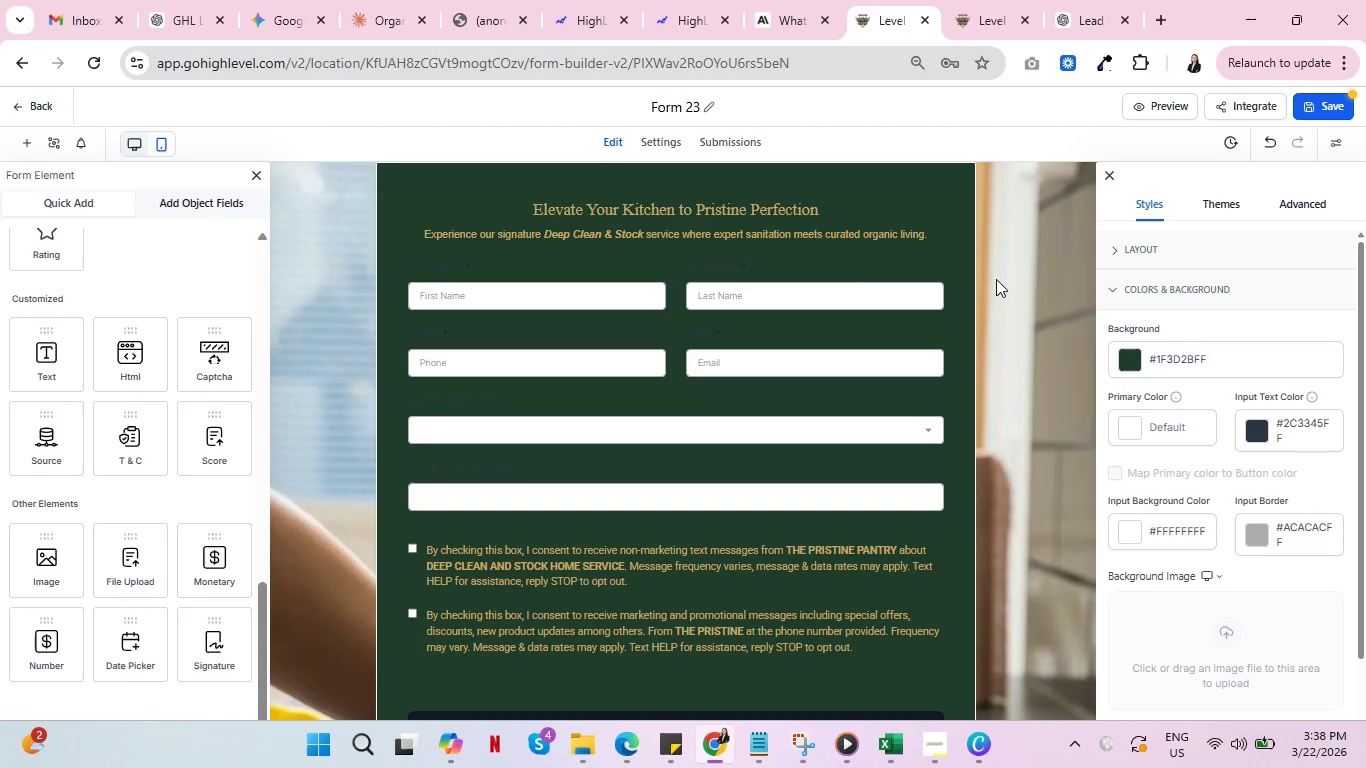 
left_click_drag(start_coordinate=[50, 569], to_coordinate=[678, 204])
 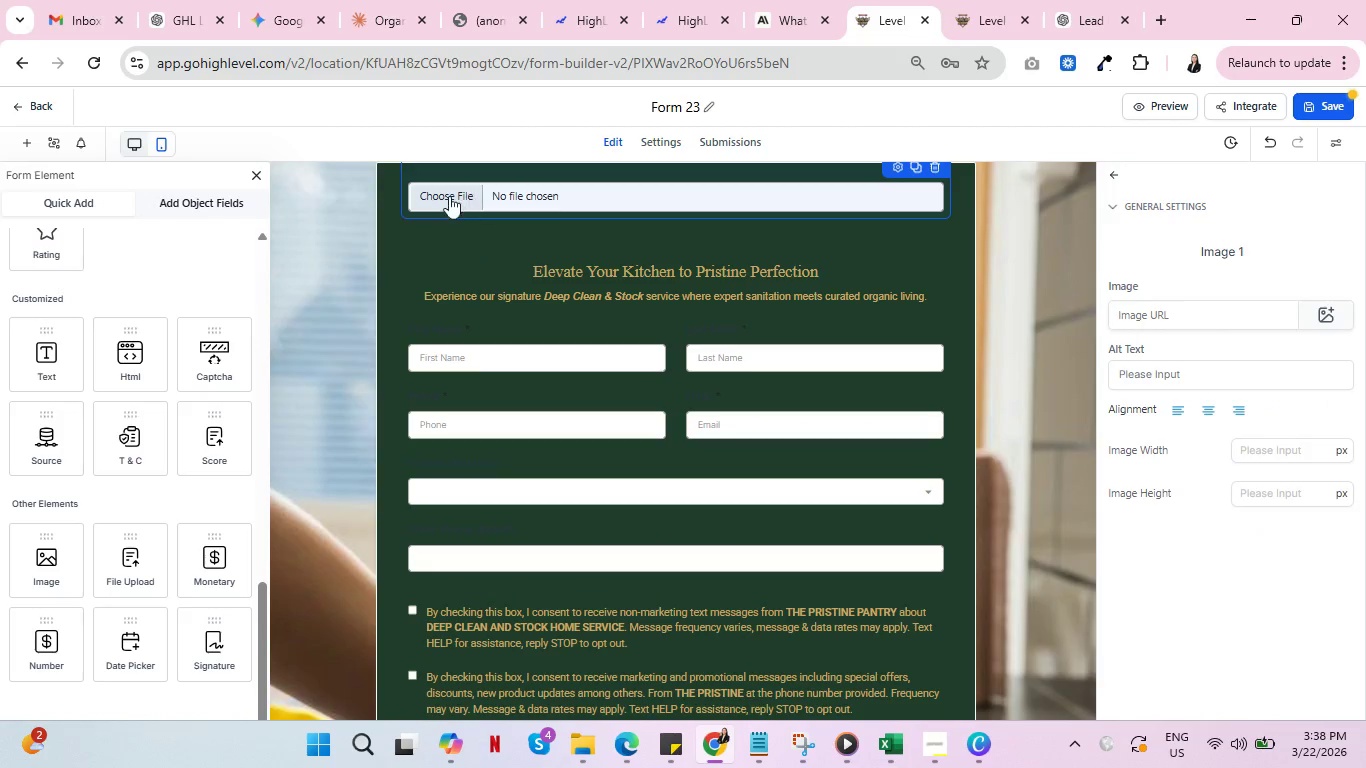 
left_click([437, 193])
 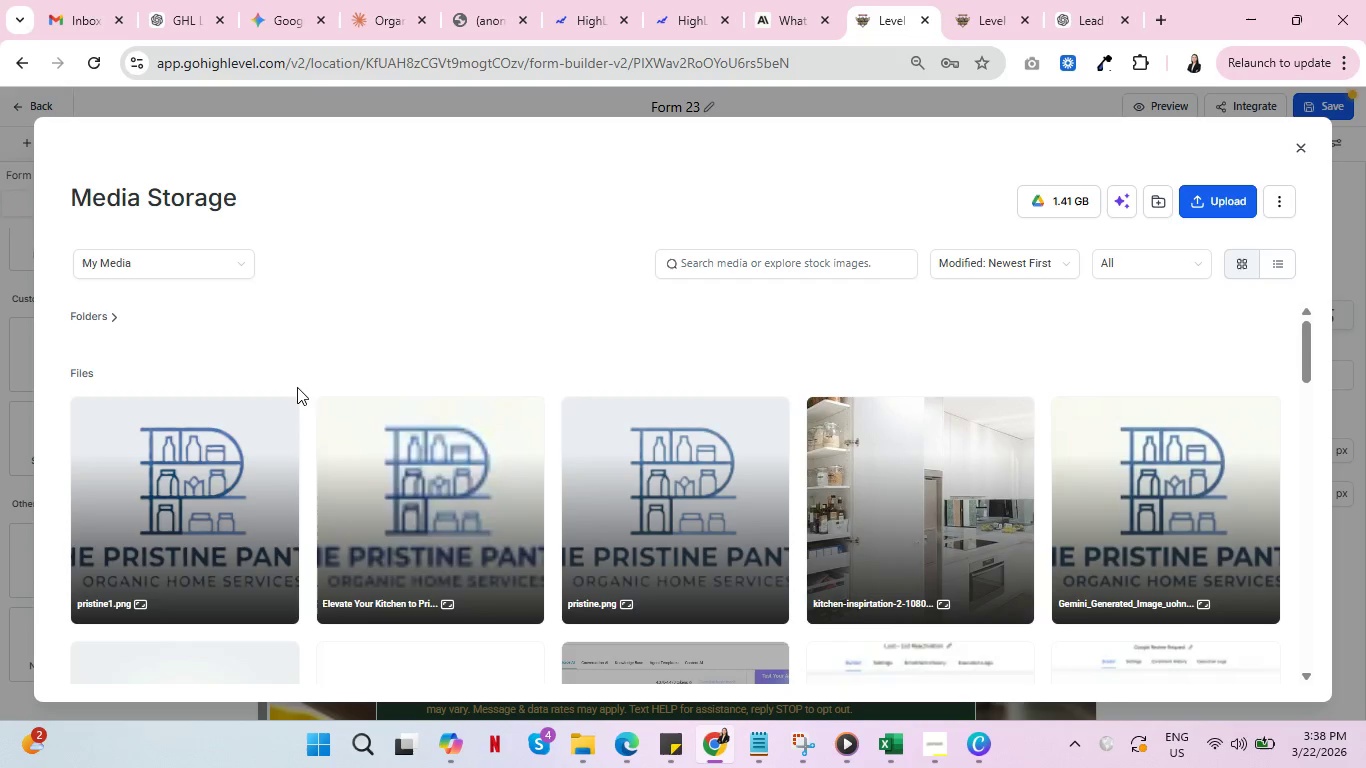 
wait(5.02)
 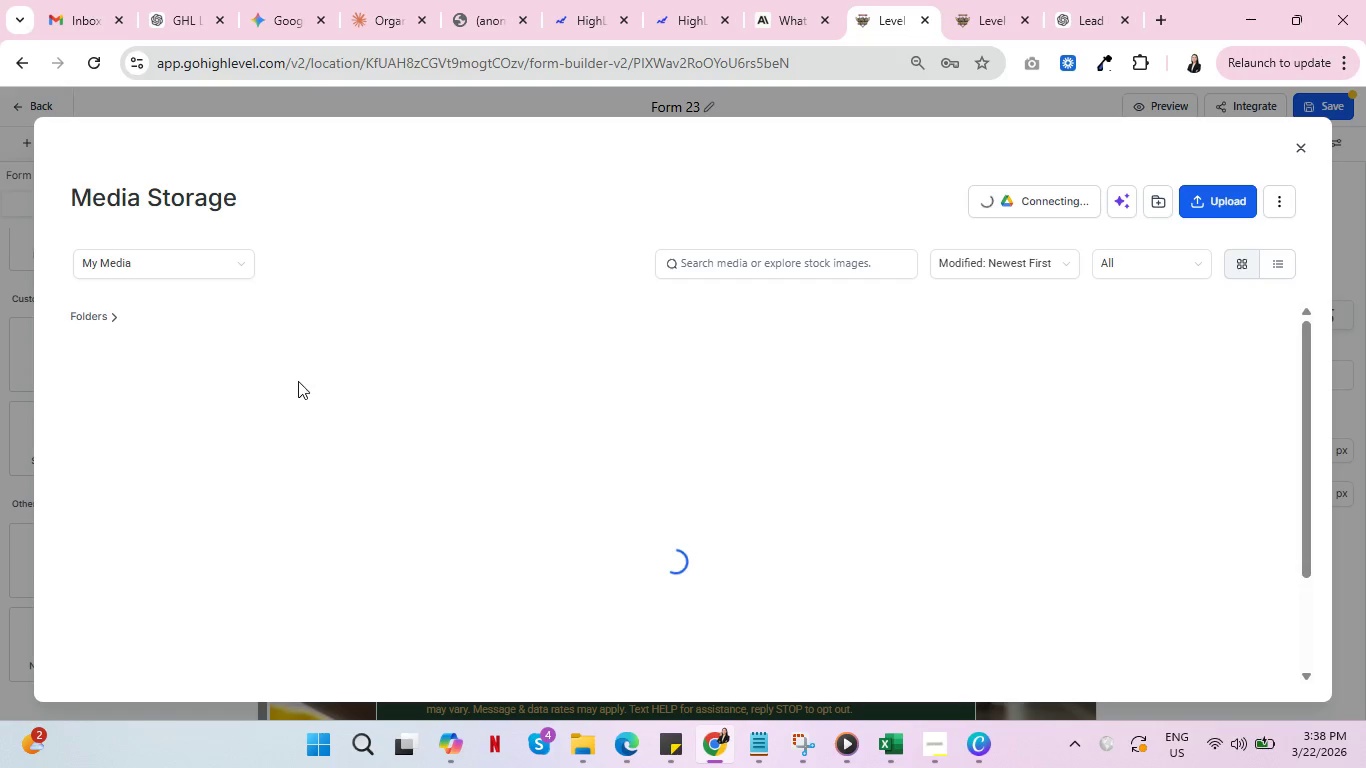 
left_click([157, 468])
 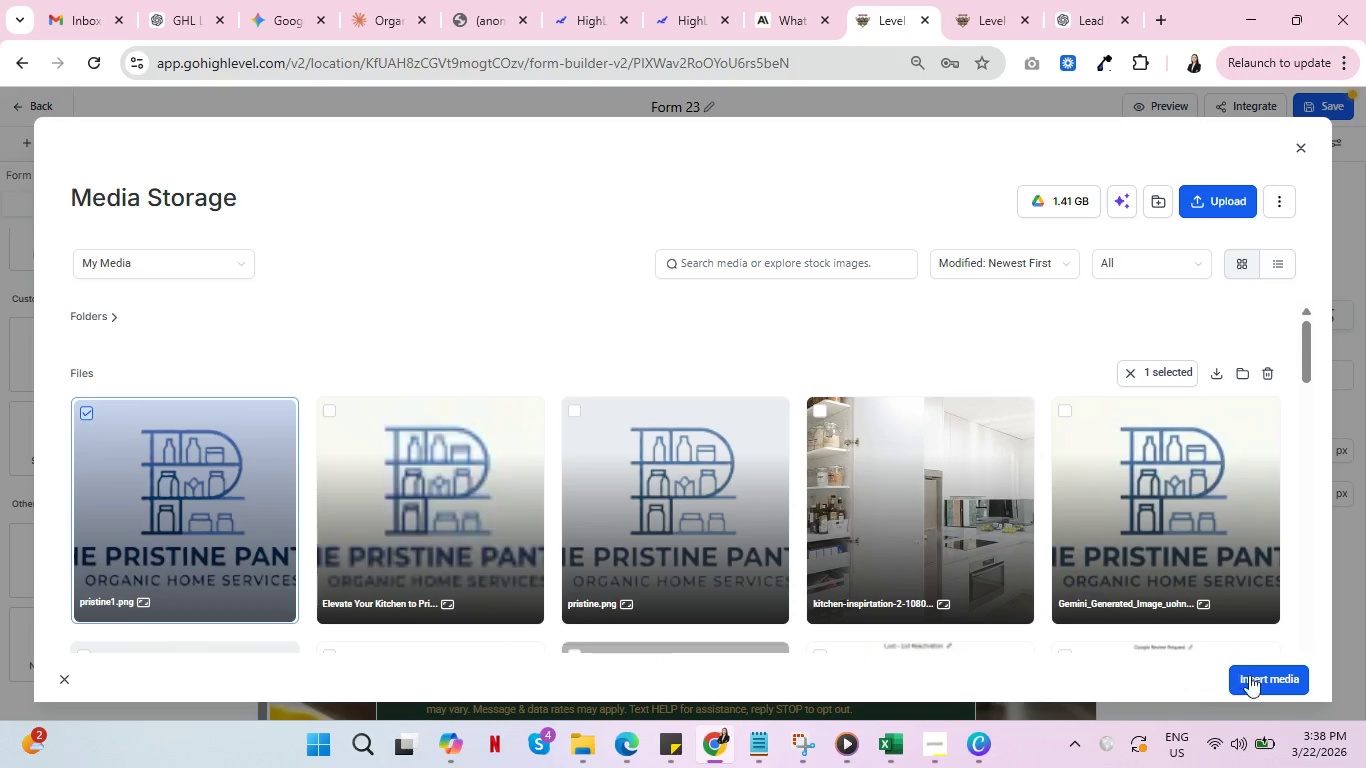 
left_click([1249, 677])
 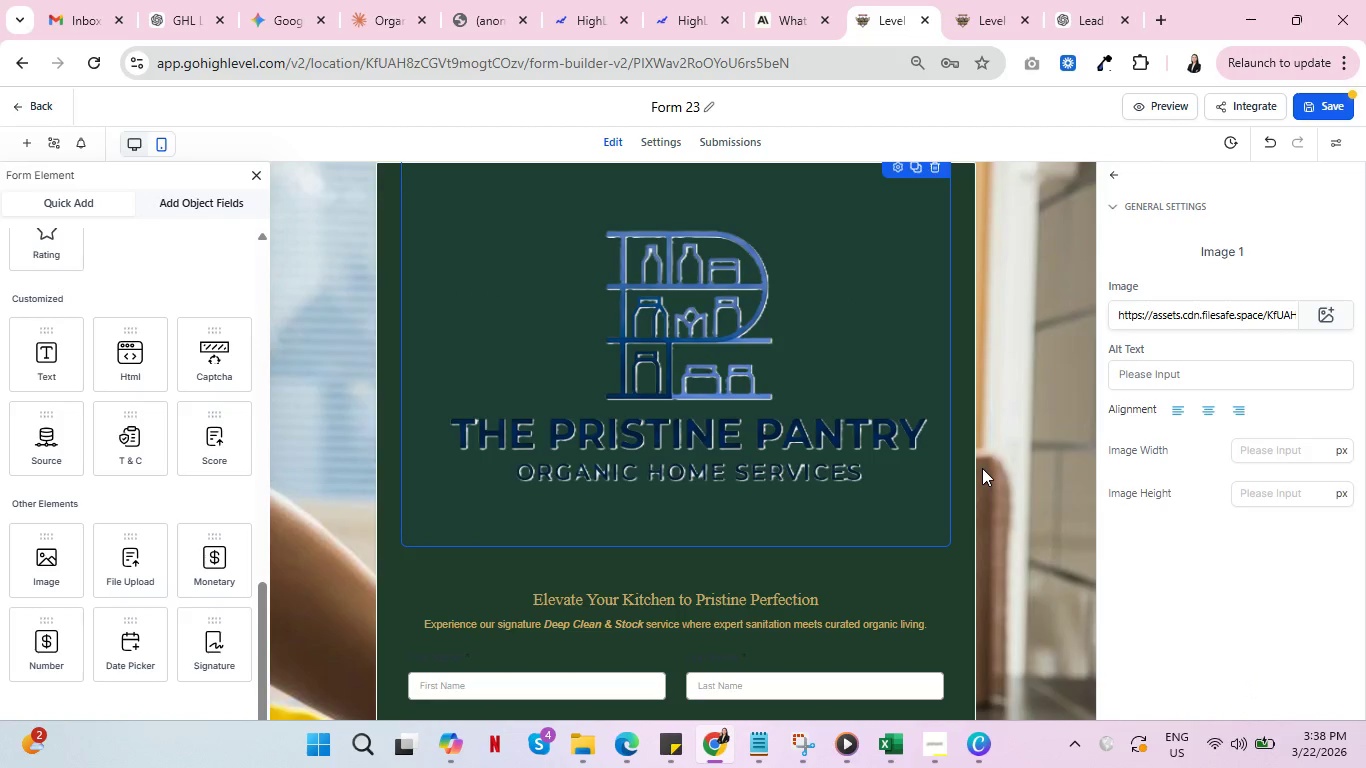 
wait(6.59)
 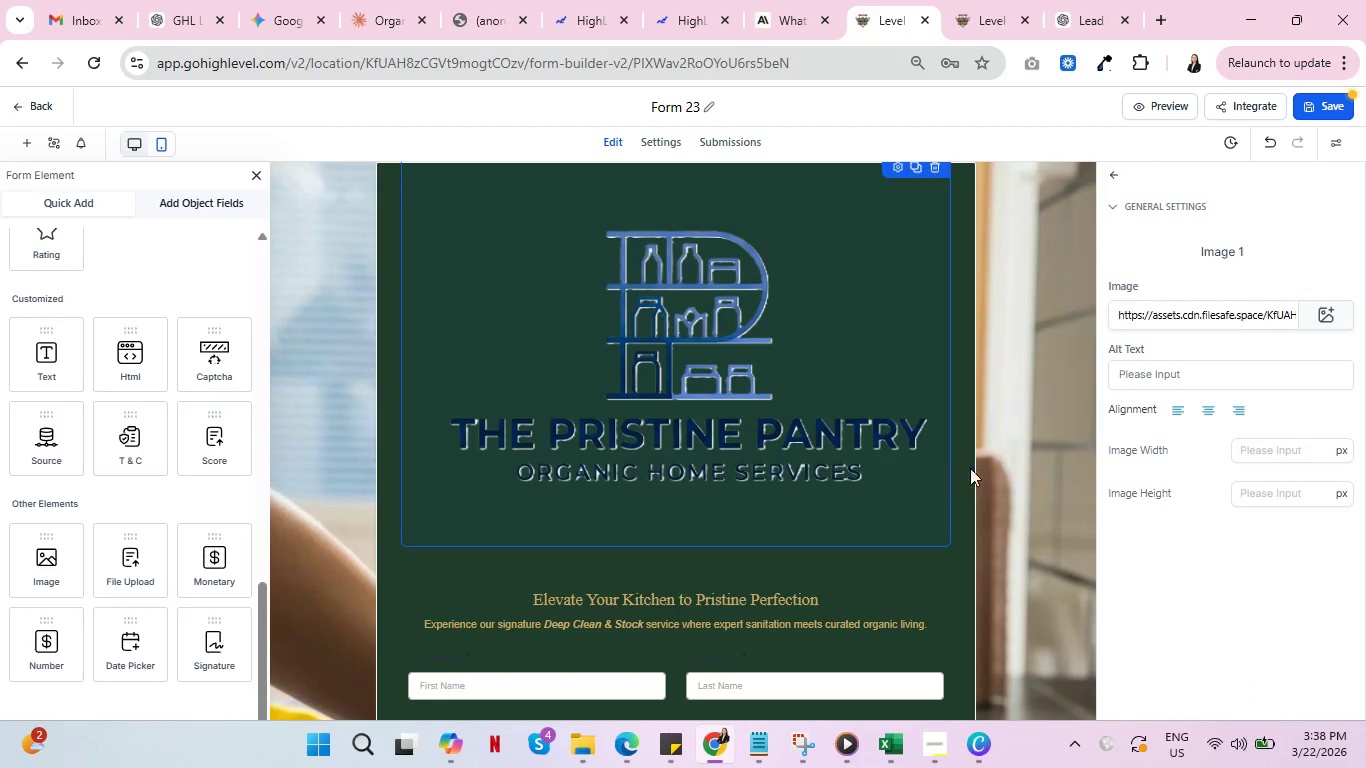 
left_click([903, 339])
 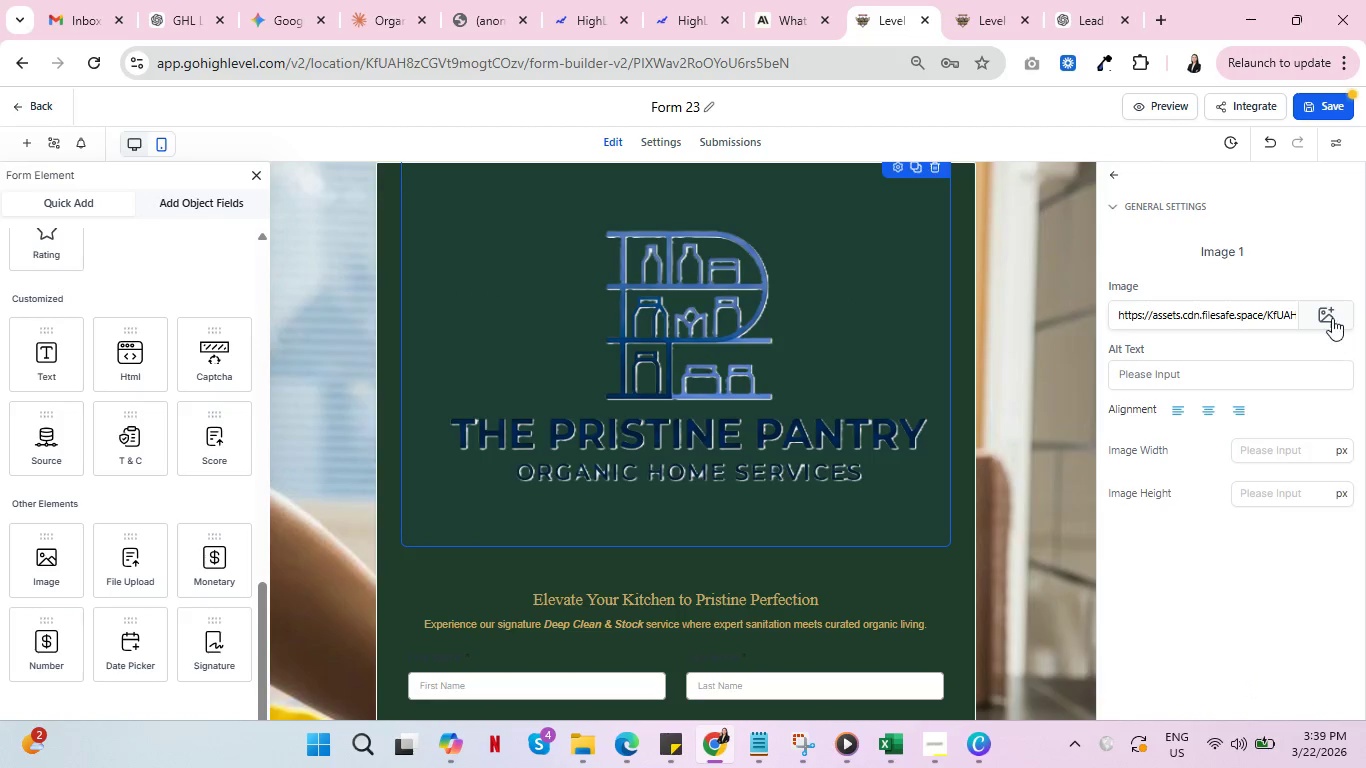 
left_click([1332, 318])
 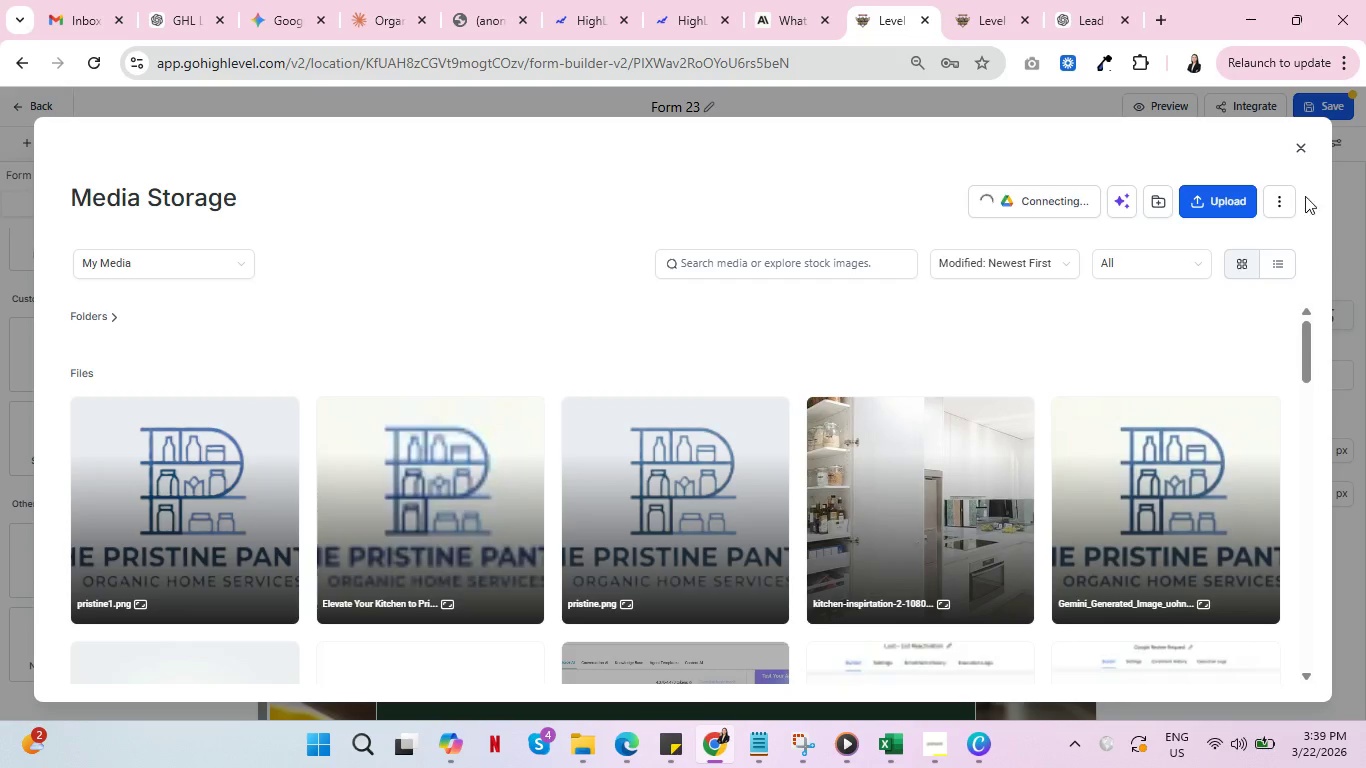 
left_click([1307, 147])
 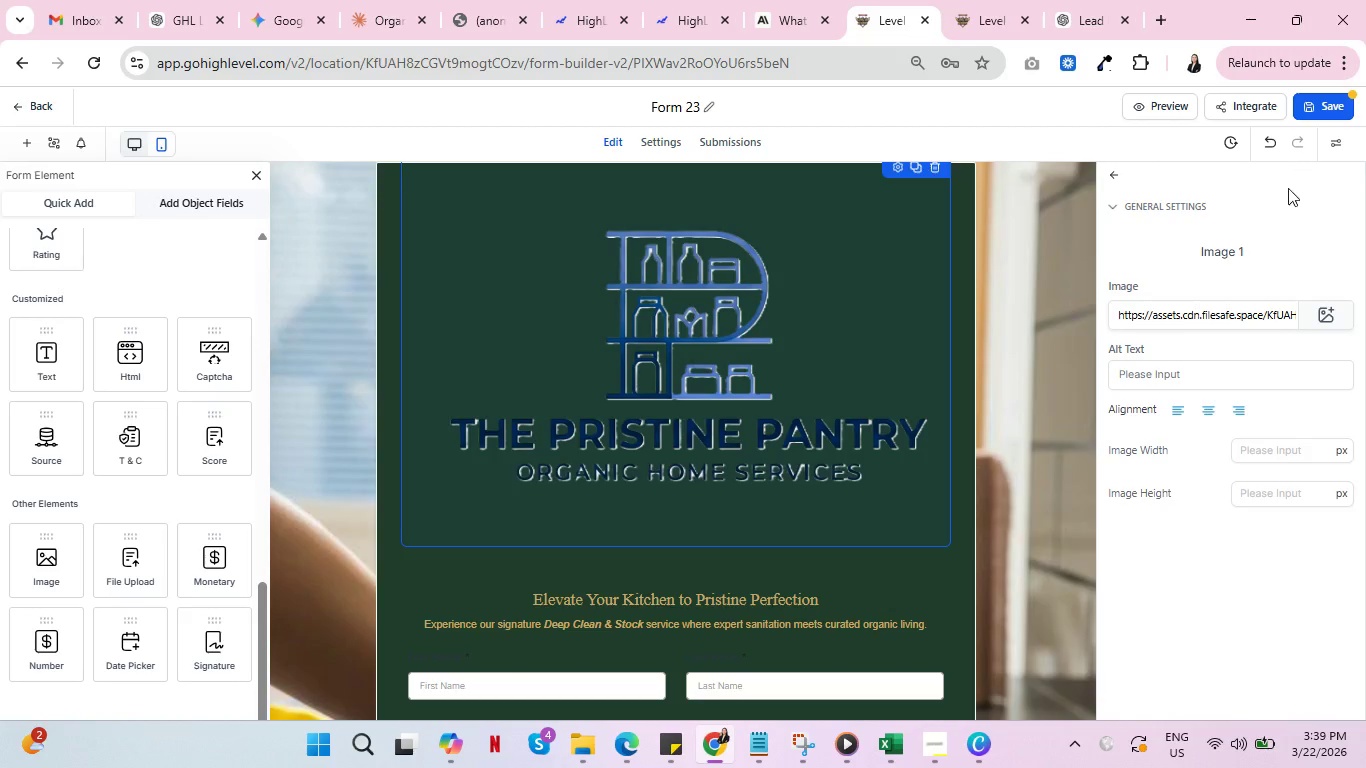 
scroll: coordinate [1241, 367], scroll_direction: down, amount: 2.0
 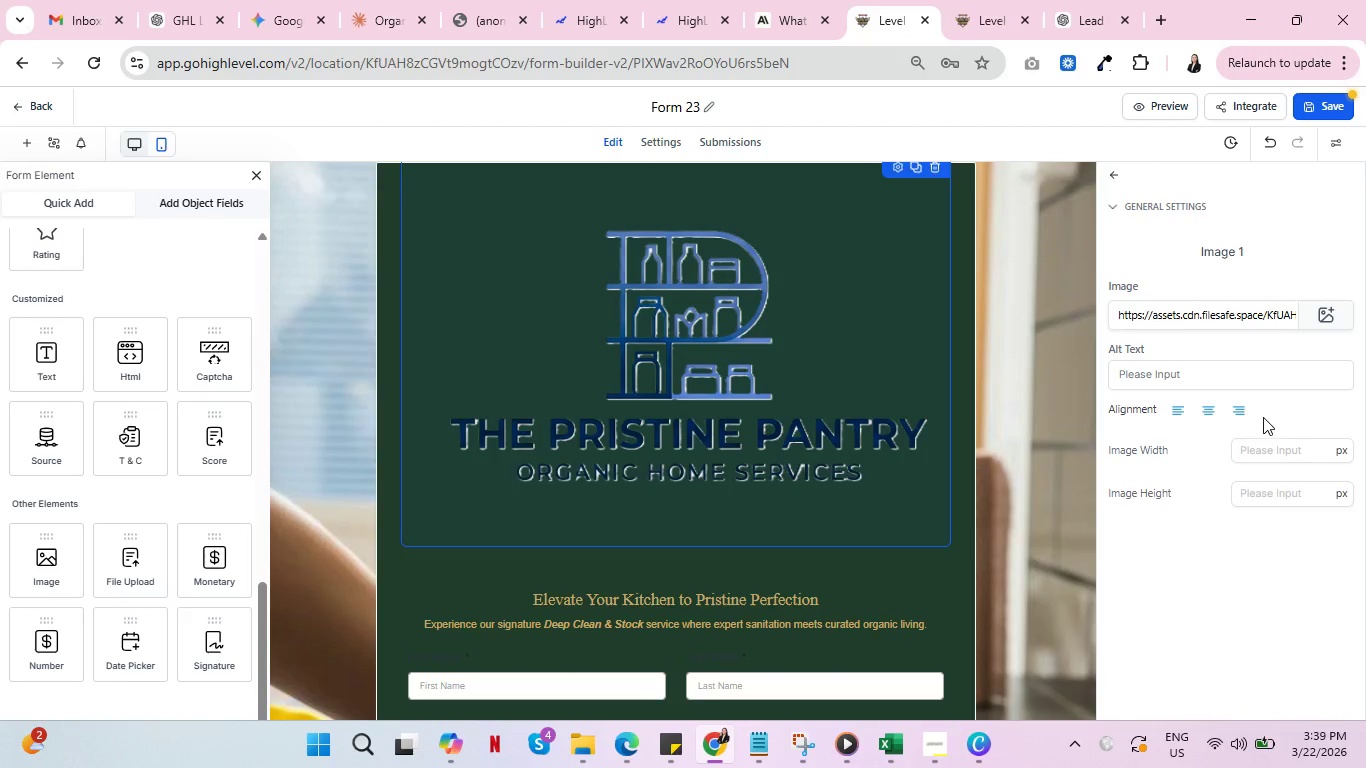 
left_click([1261, 449])
 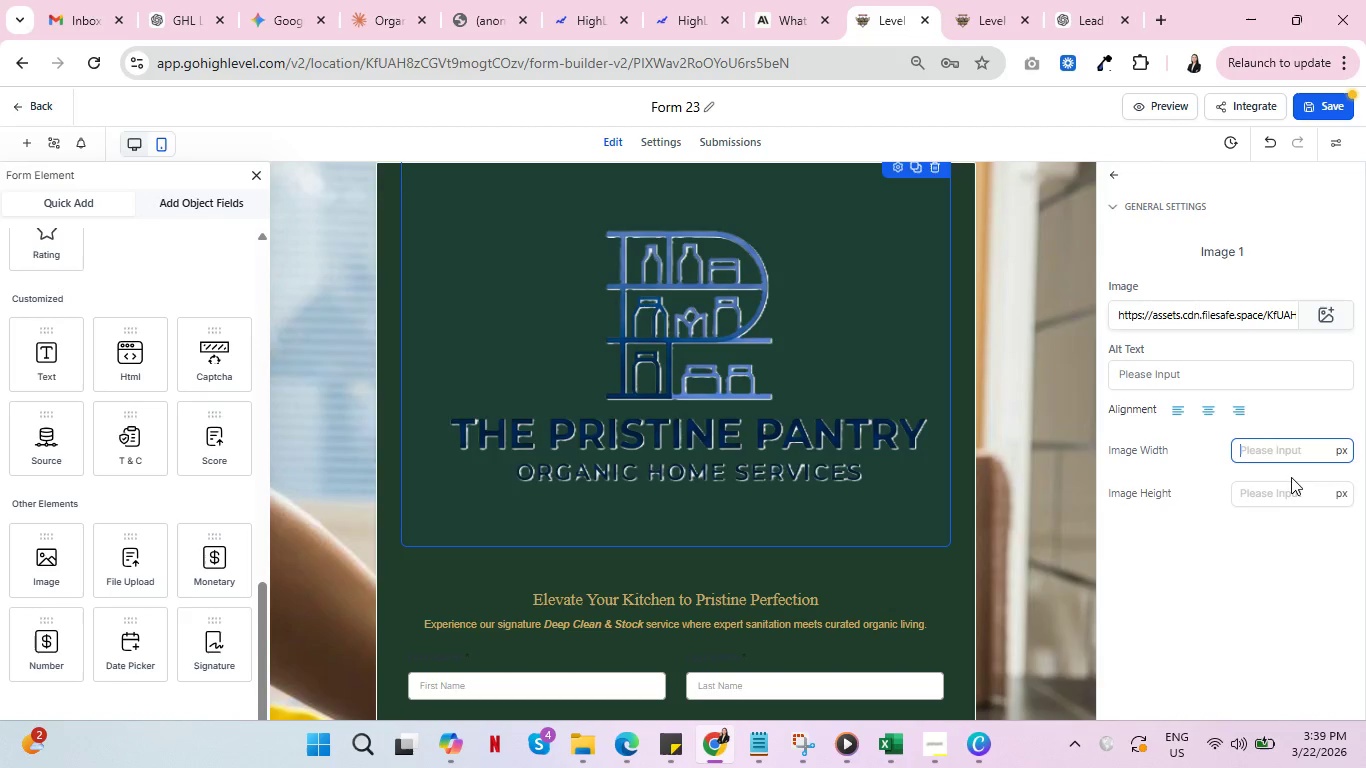 
left_click([1330, 142])
 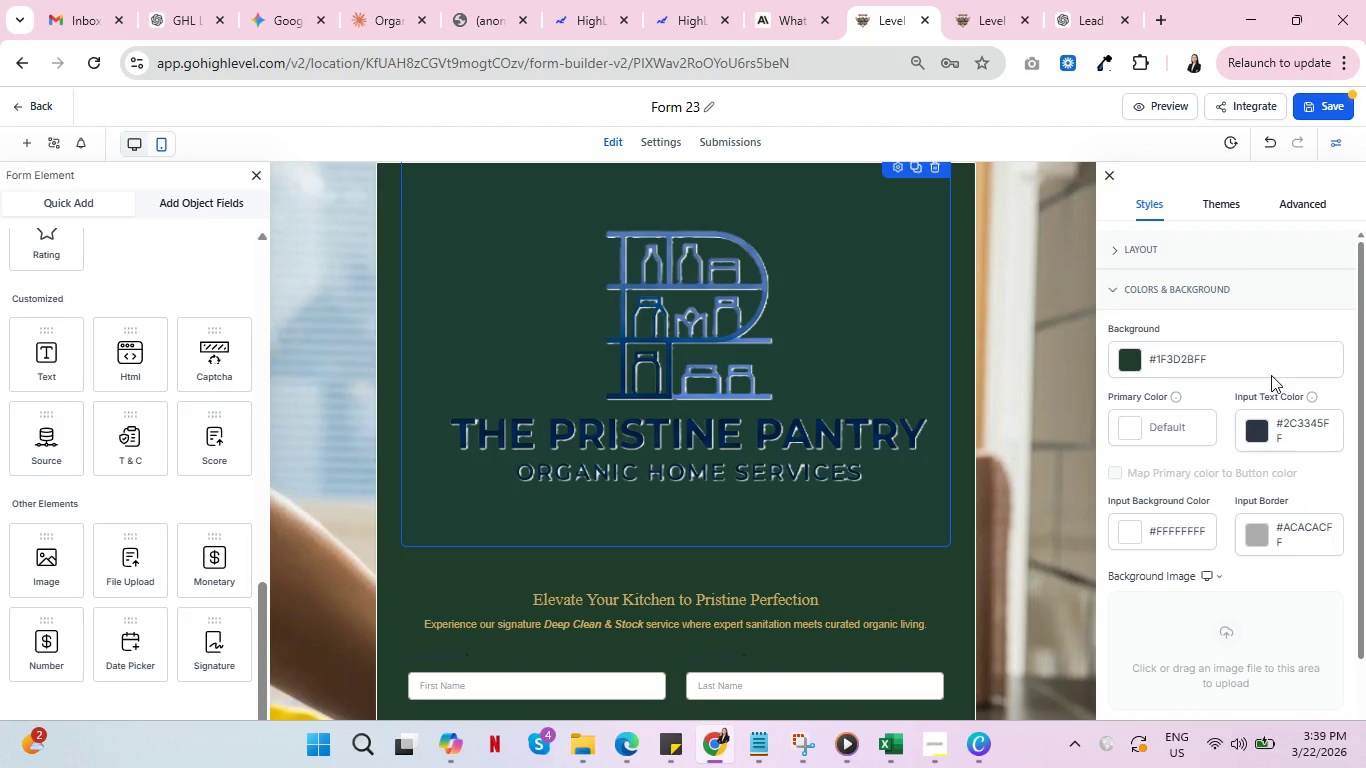 
scroll: coordinate [1274, 373], scroll_direction: down, amount: 3.0
 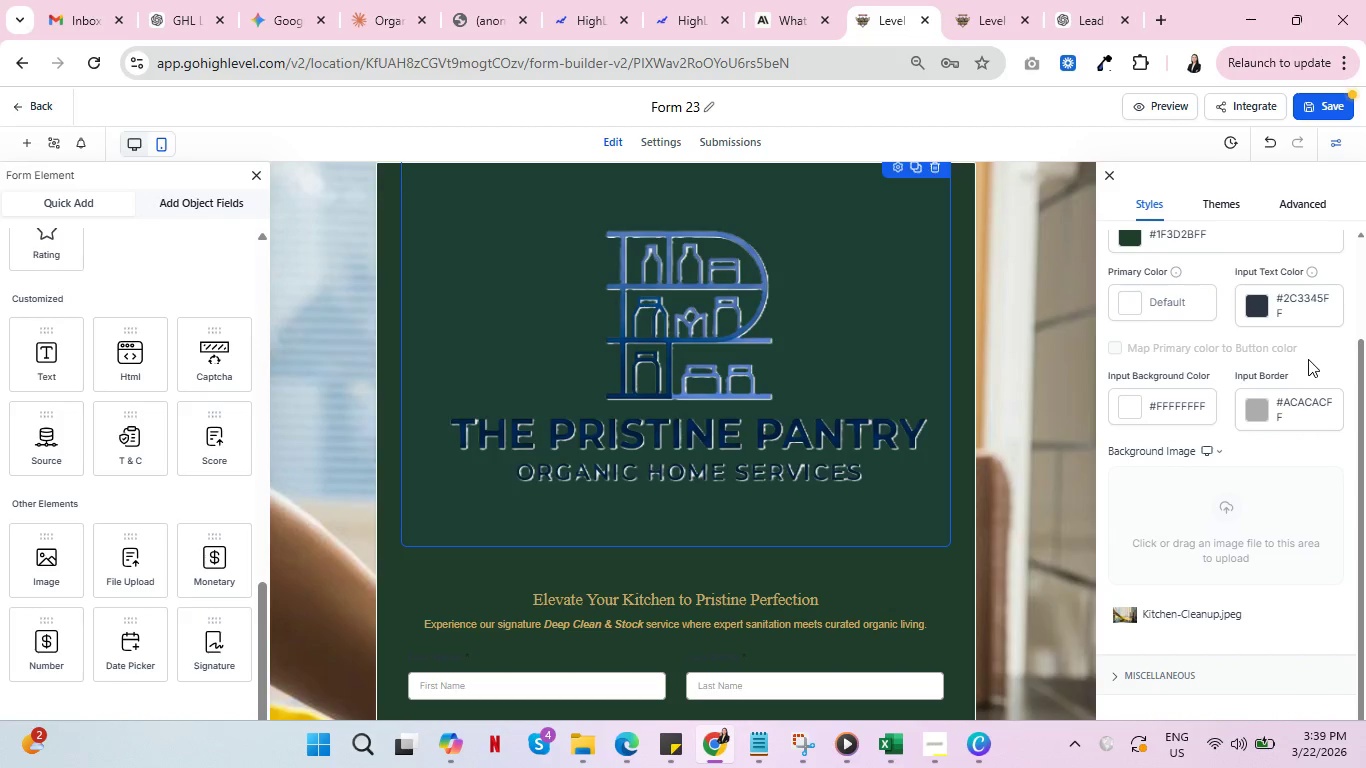 
scroll: coordinate [1310, 357], scroll_direction: up, amount: 4.0
 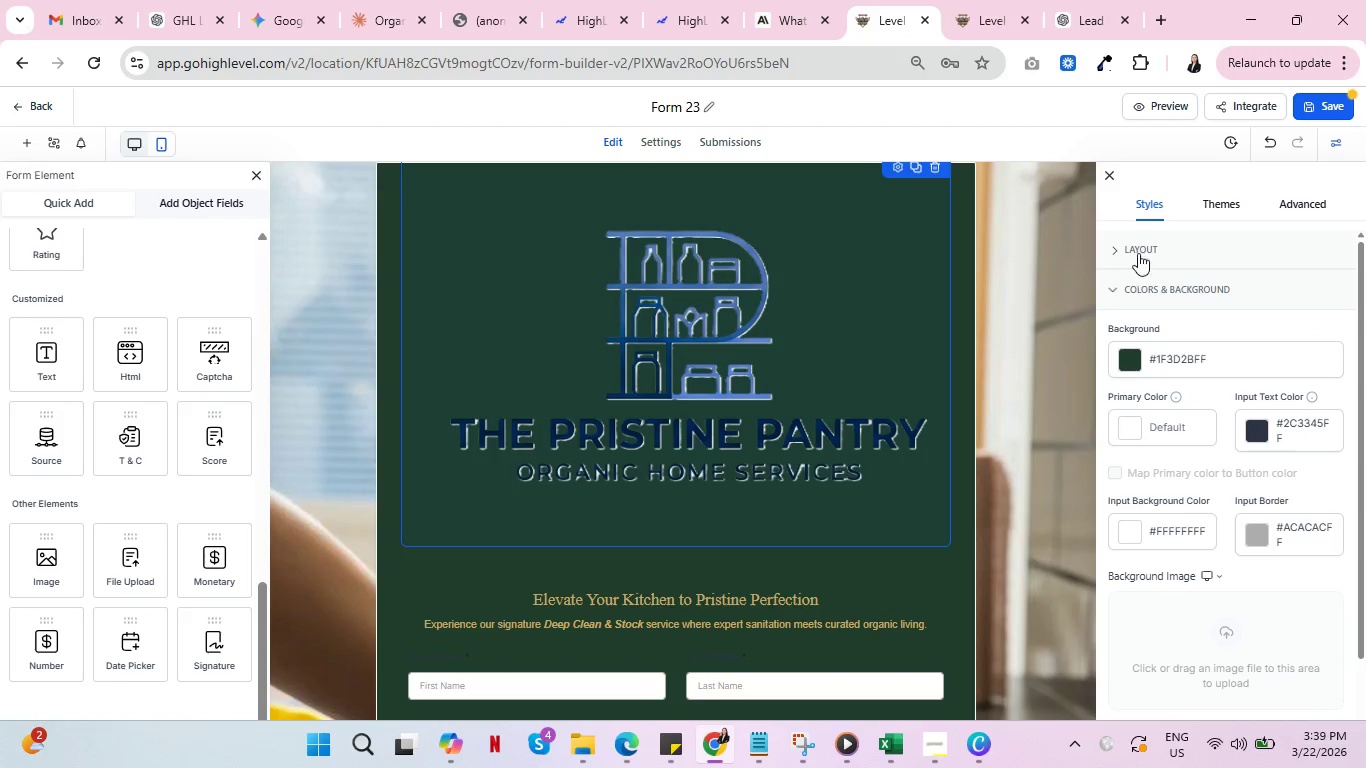 
left_click([1134, 247])
 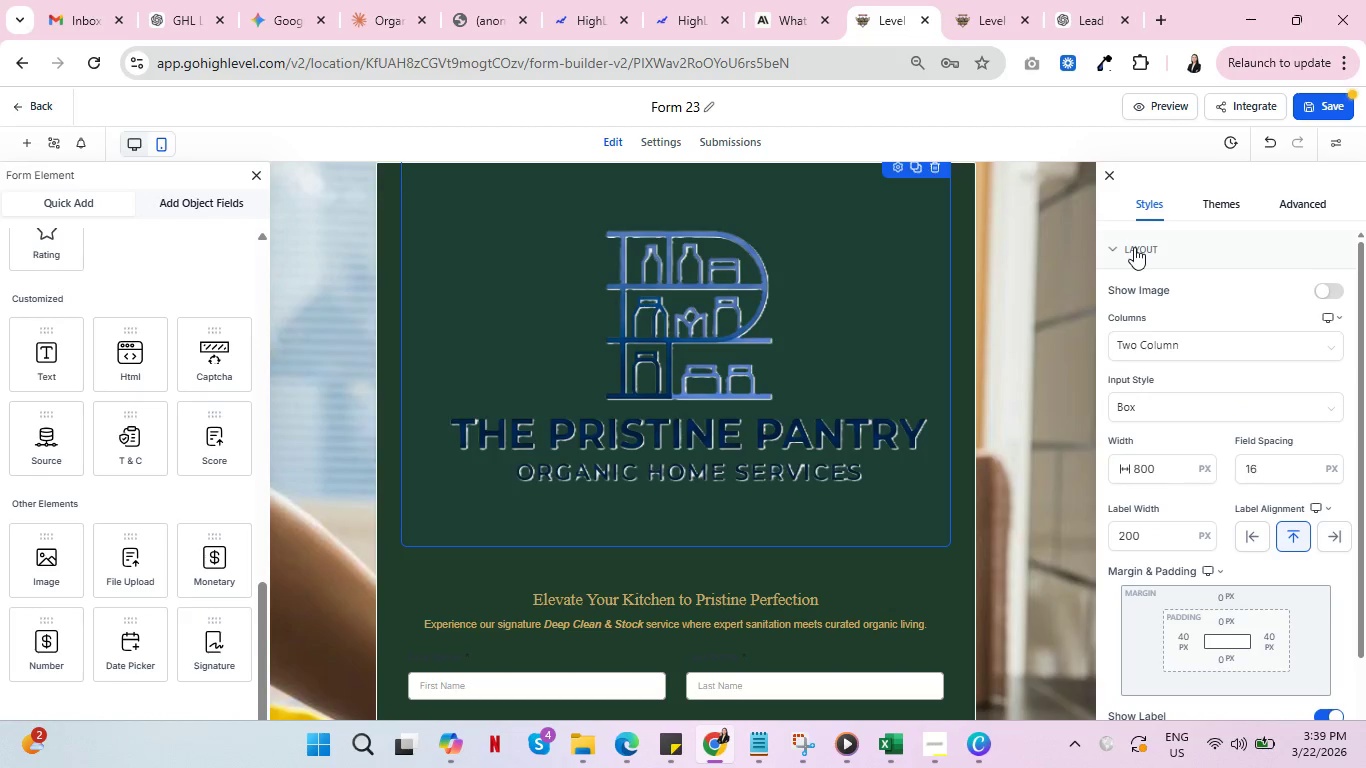 
left_click([1335, 536])
 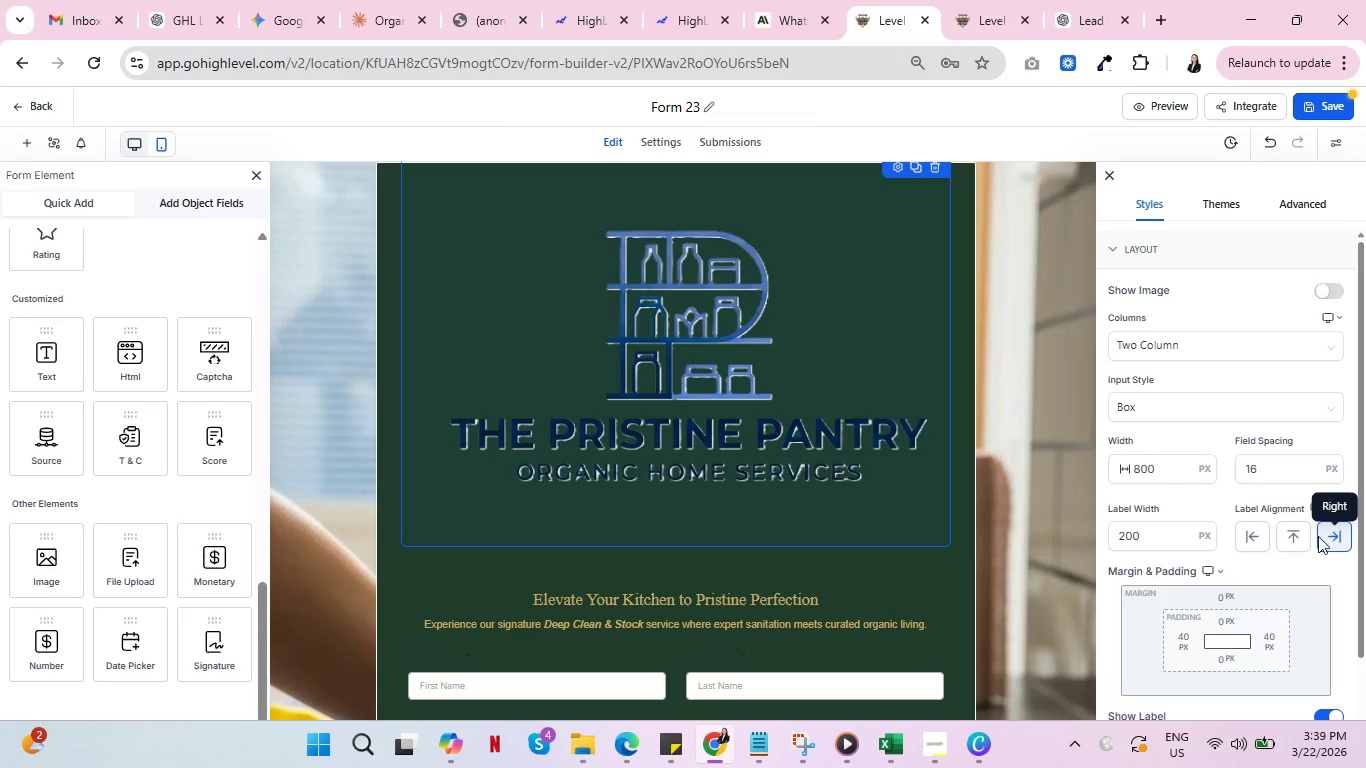 
left_click([1301, 535])
 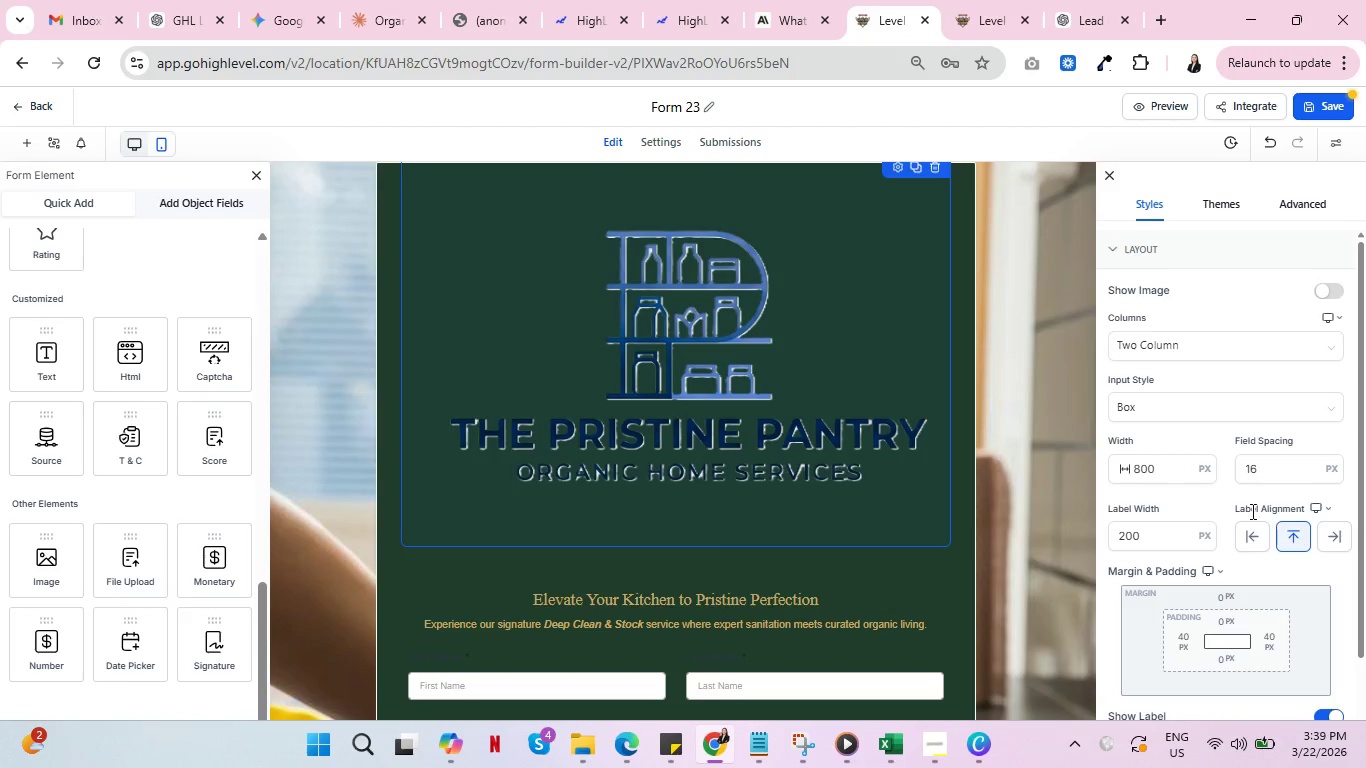 
scroll: coordinate [1251, 511], scroll_direction: down, amount: 1.0
 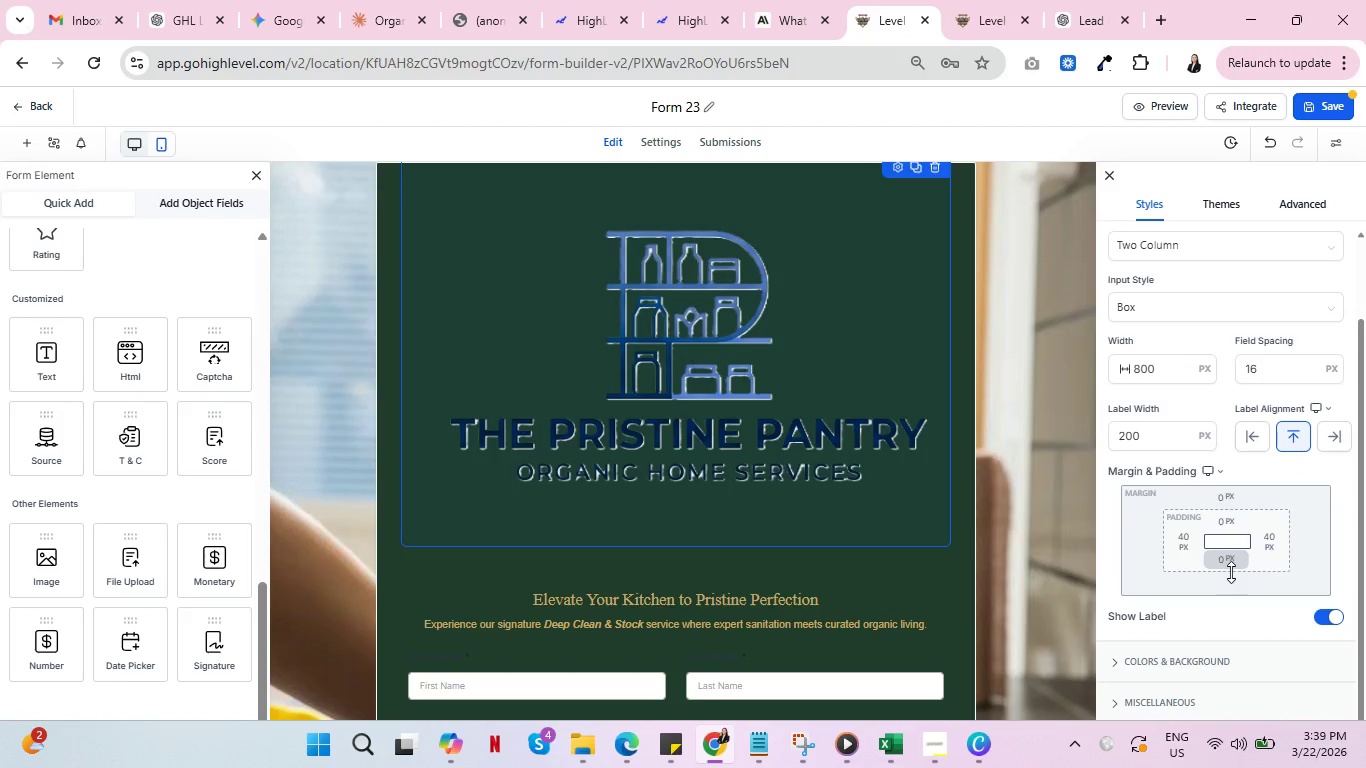 
left_click([1223, 587])
 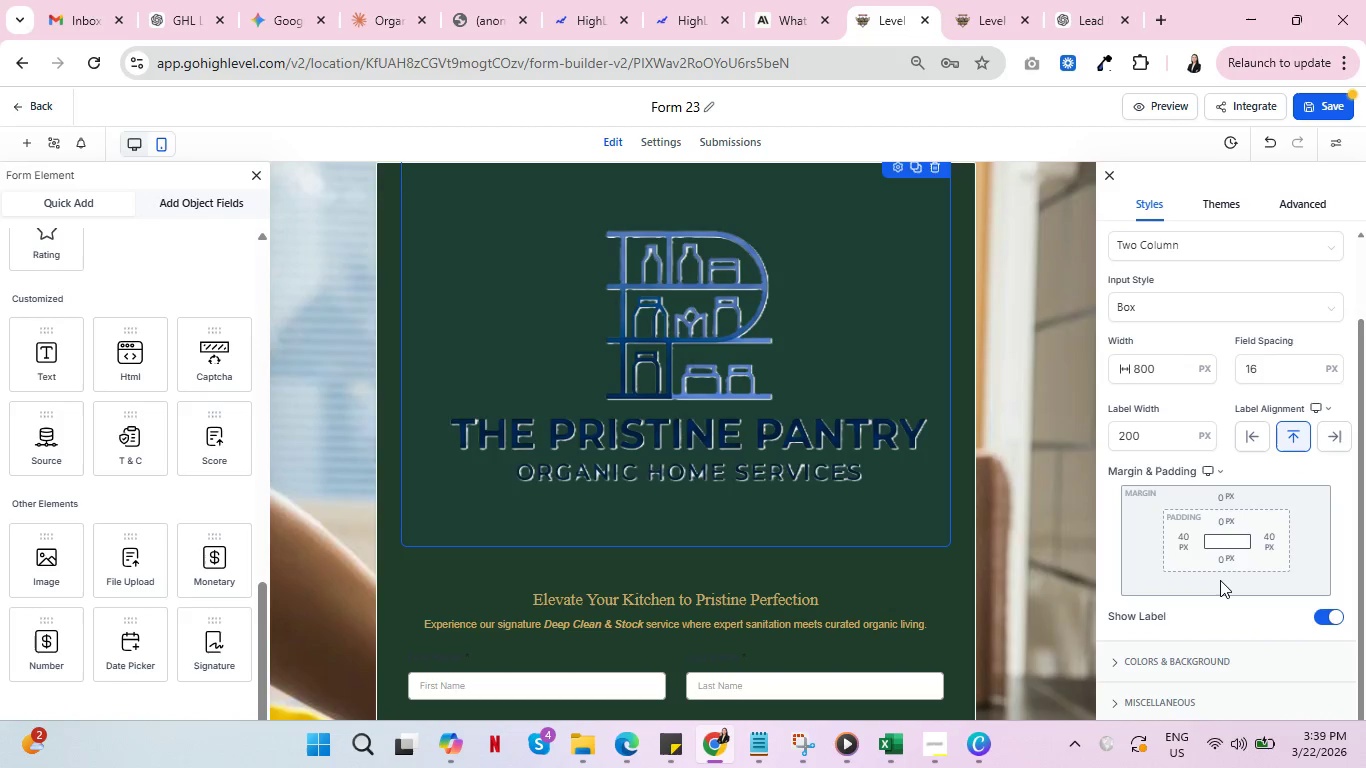 
left_click([1220, 580])
 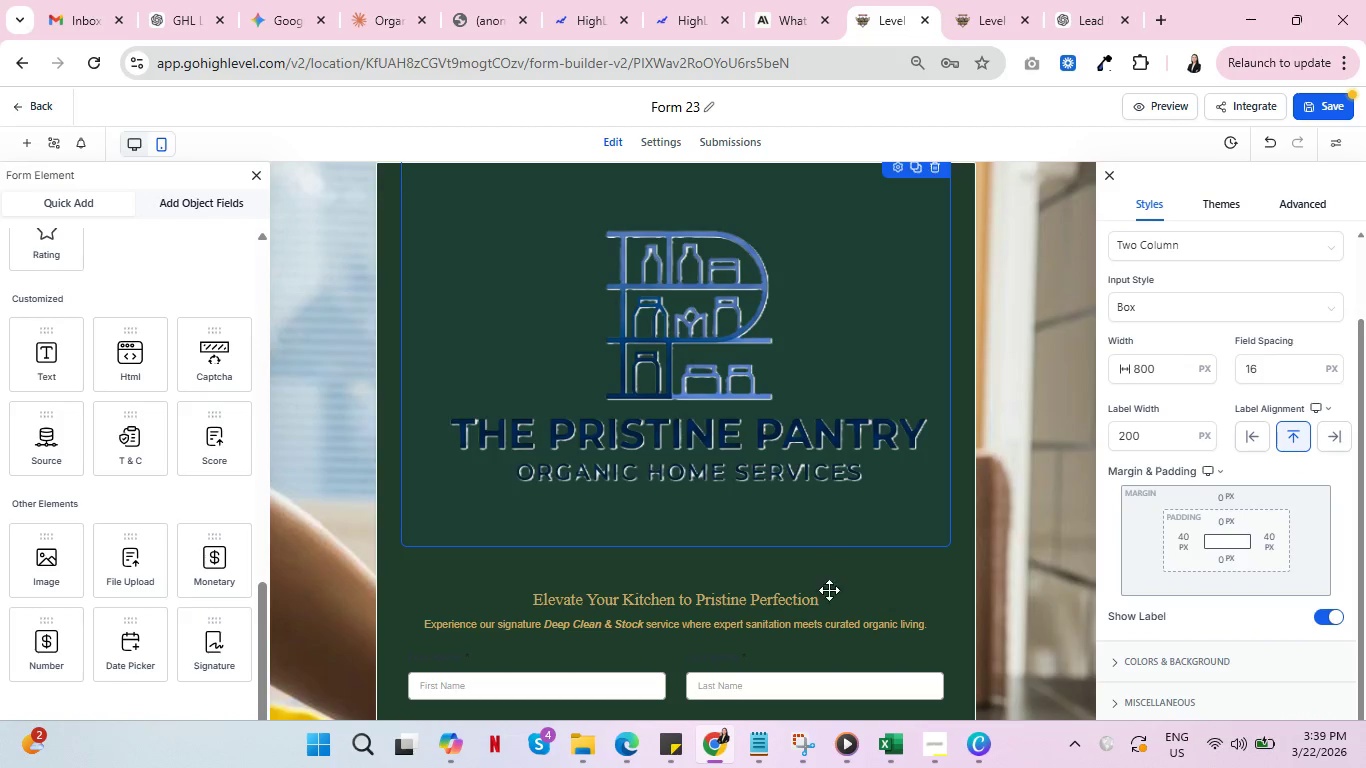 
left_click([823, 595])
 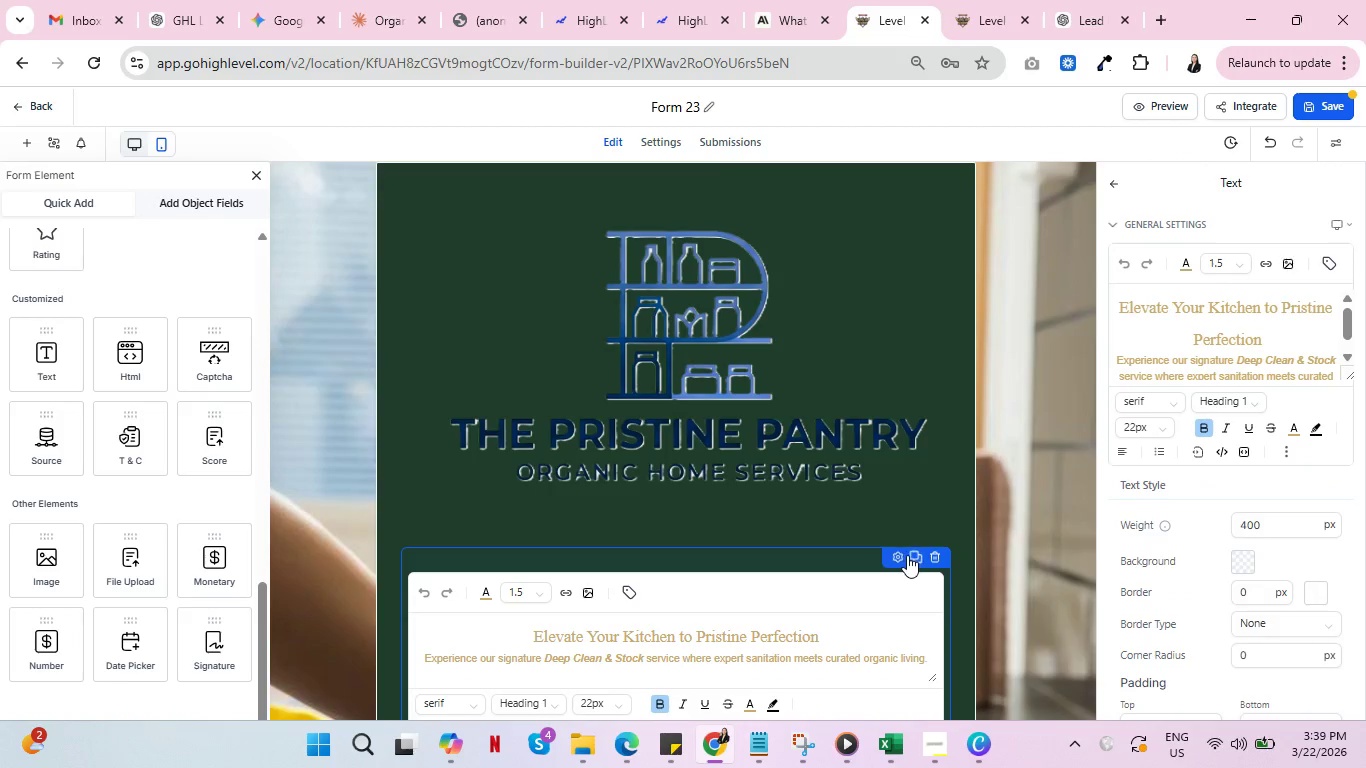 
left_click([897, 560])
 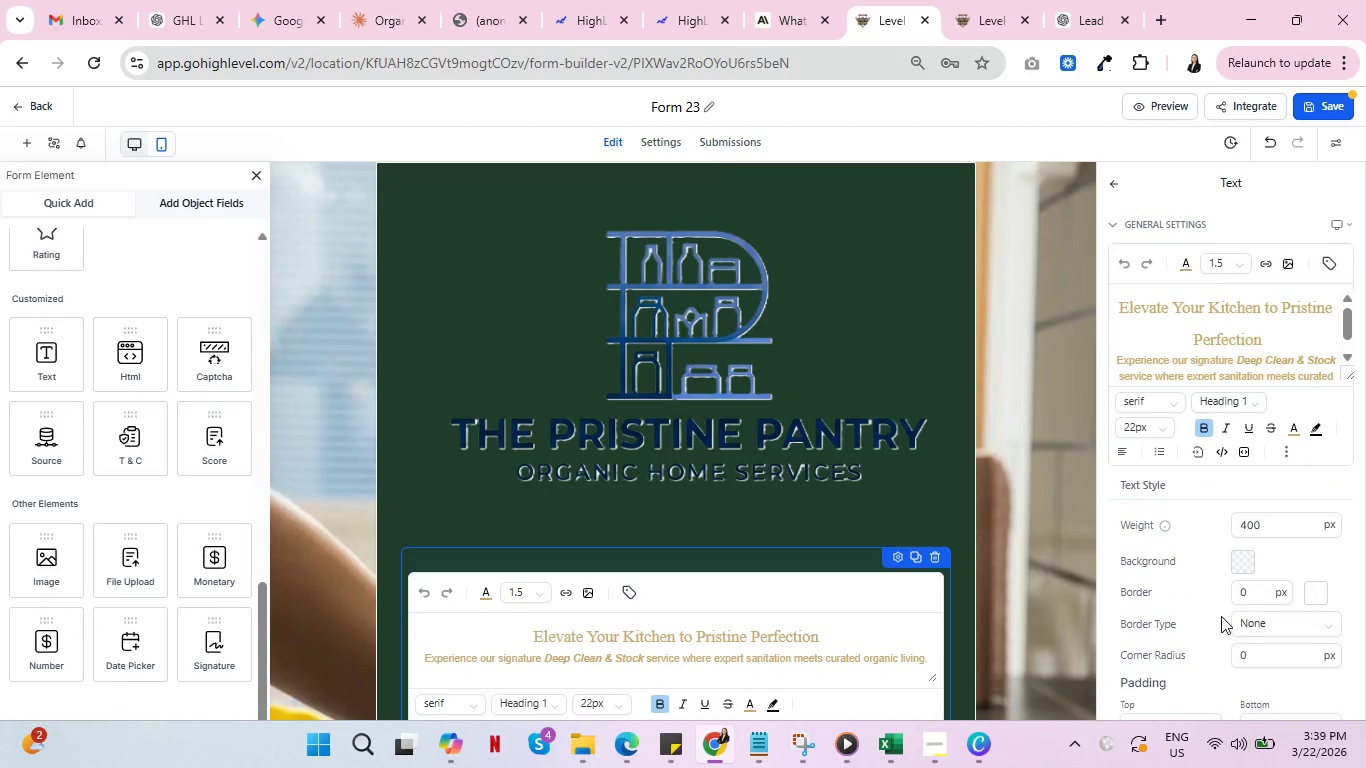 
scroll: coordinate [1219, 633], scroll_direction: down, amount: 2.0
 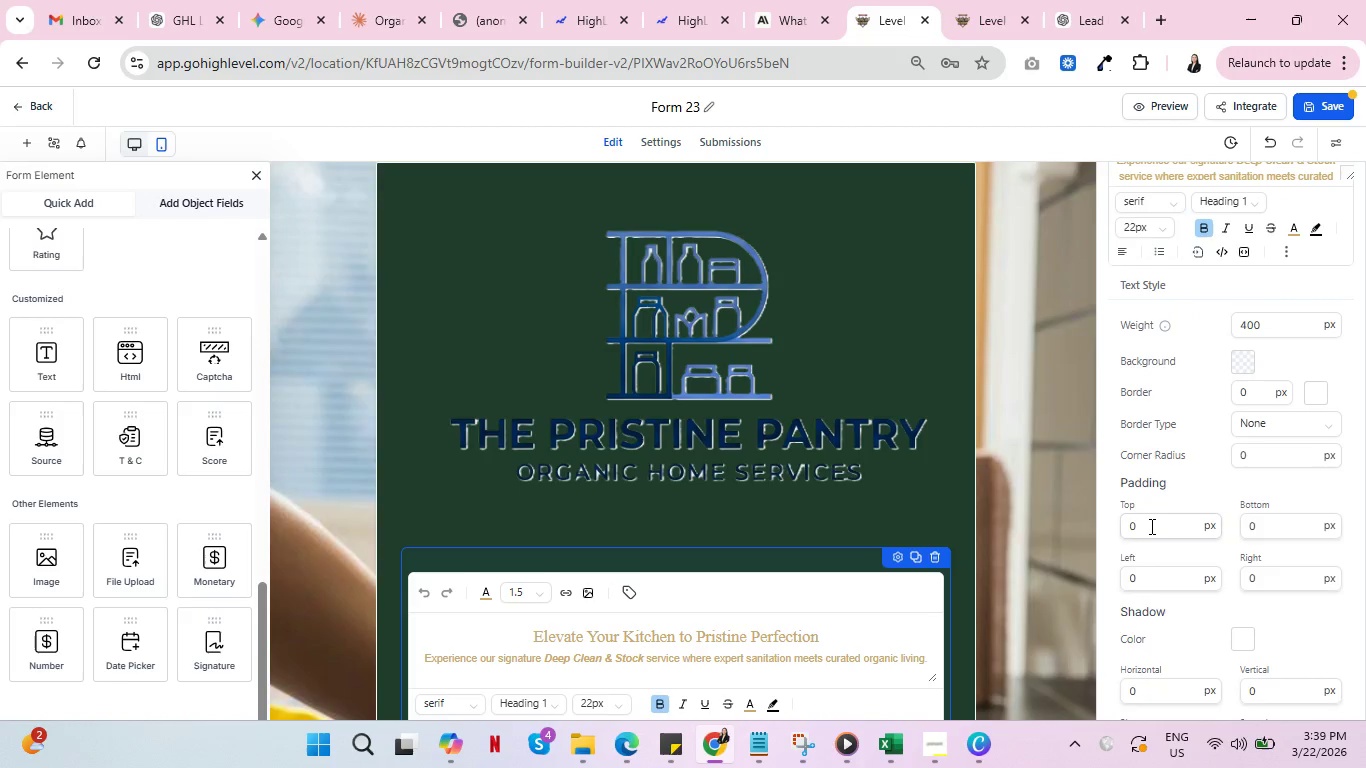 
left_click([1150, 526])
 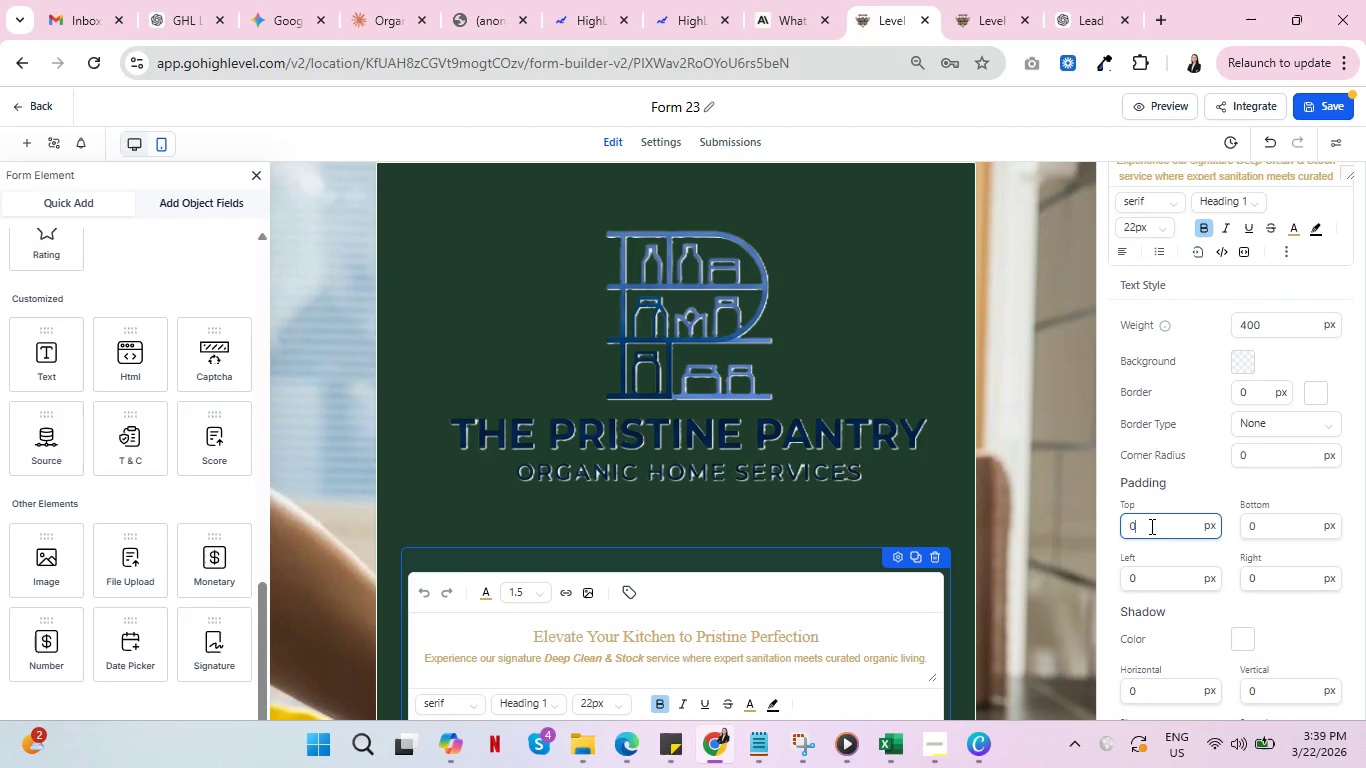 
left_click_drag(start_coordinate=[1150, 526], to_coordinate=[1115, 523])
 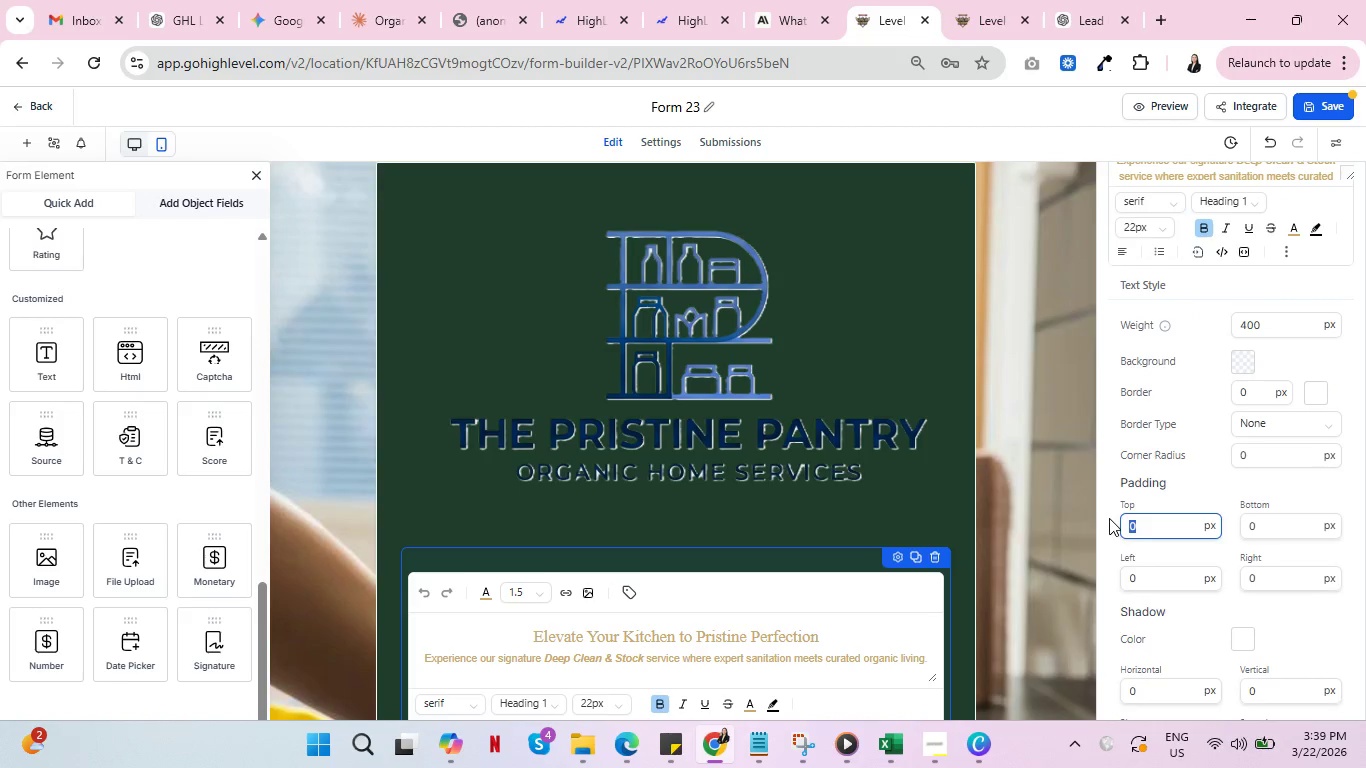 
key(Minus)
 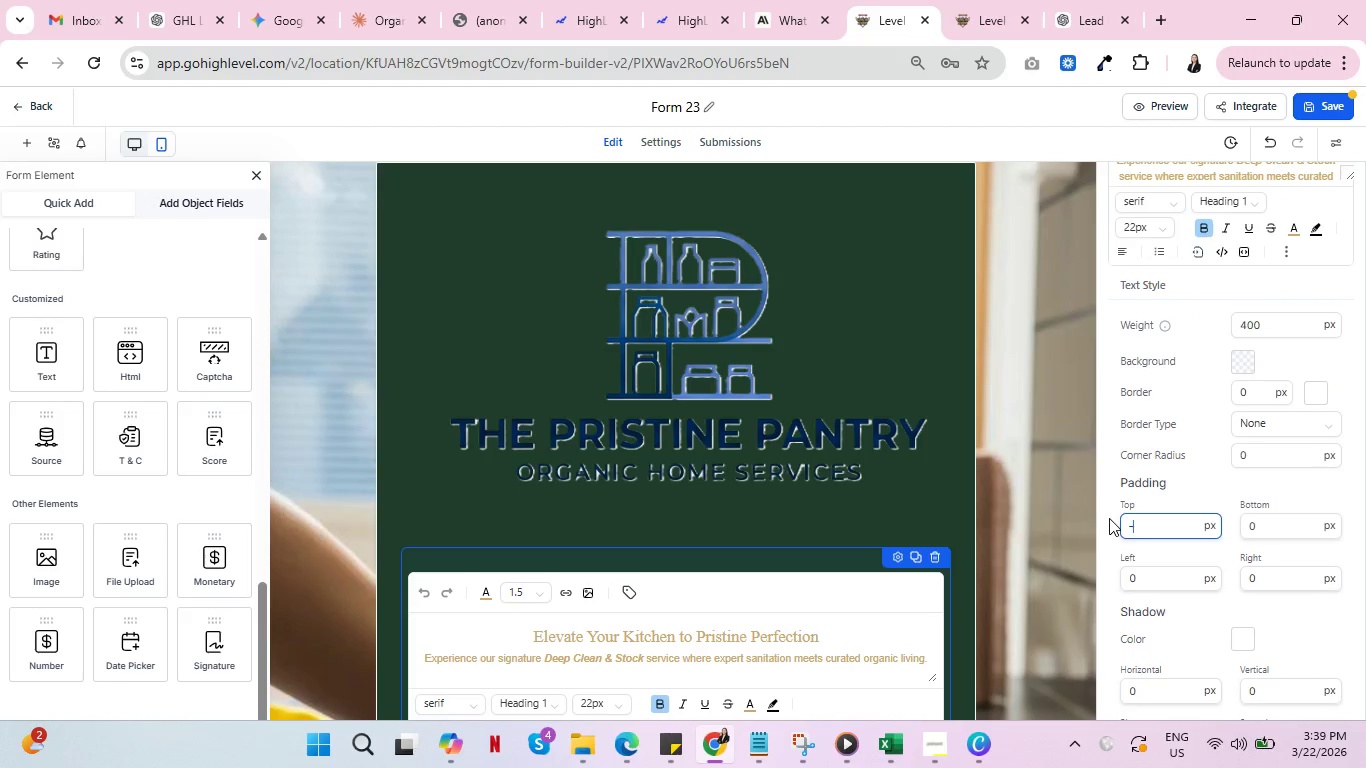 
key(5)
 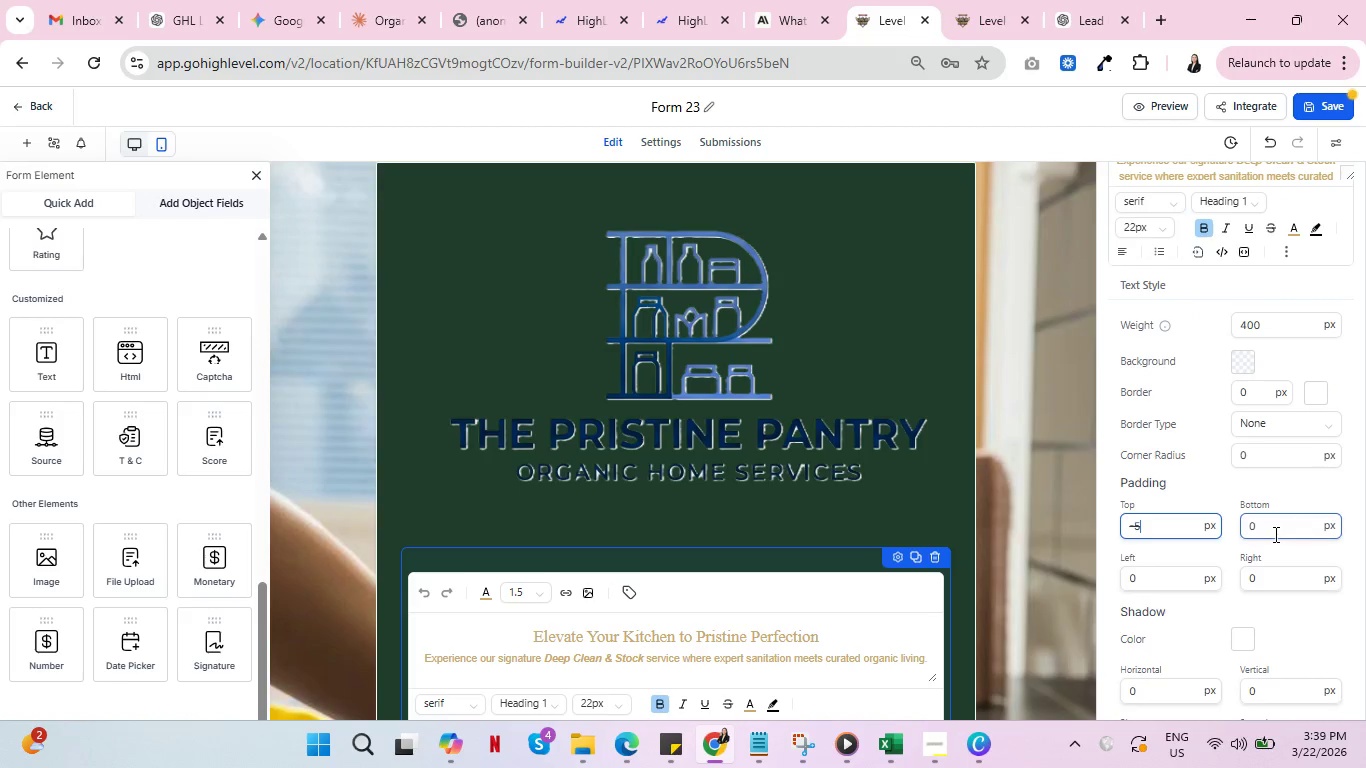 
key(Backspace)
 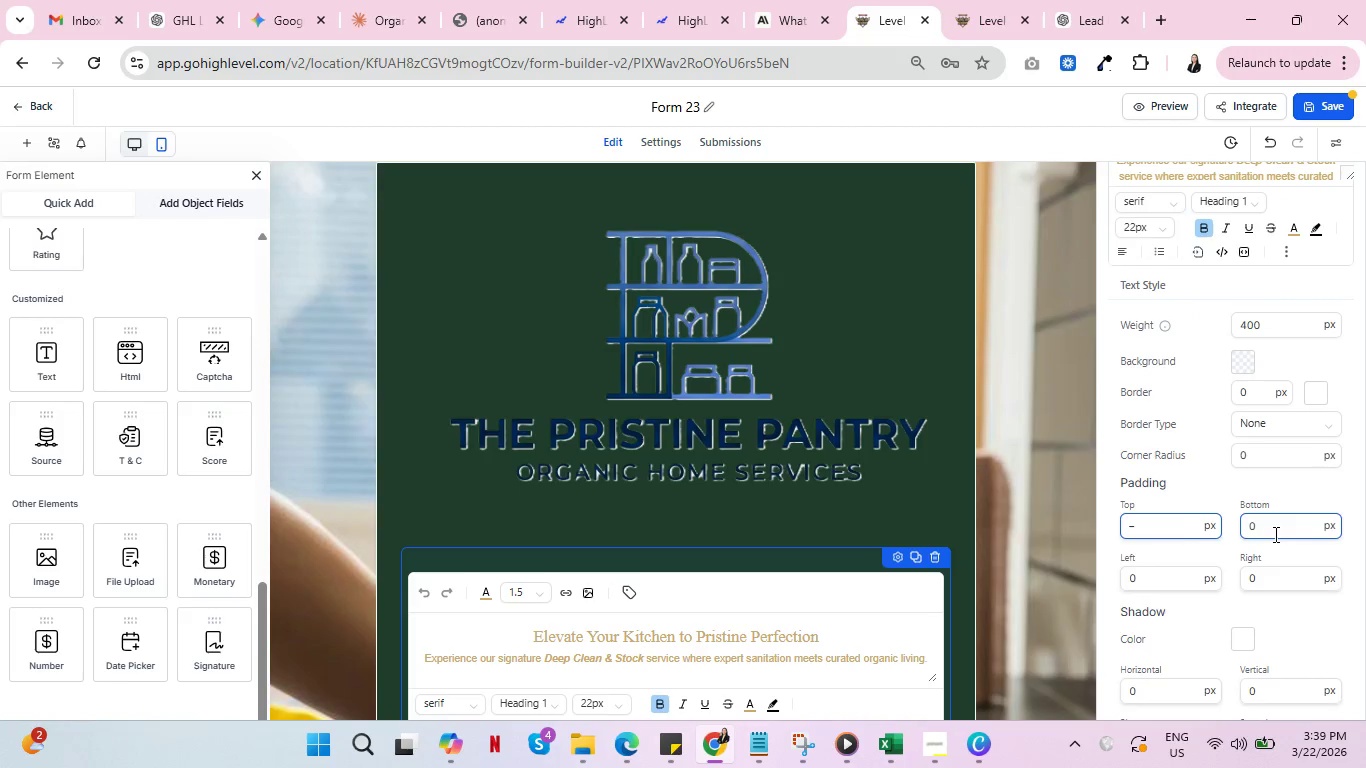 
key(Backspace)
 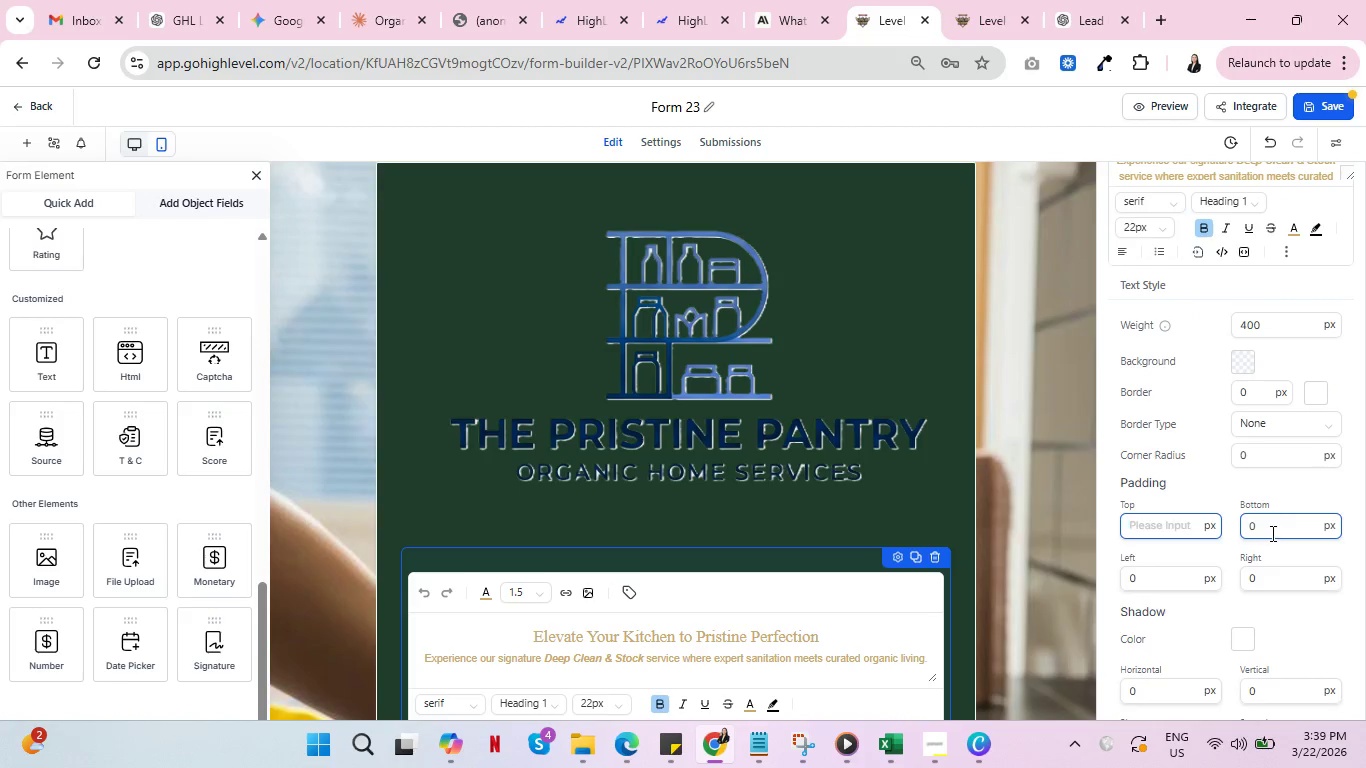 
key(1)
 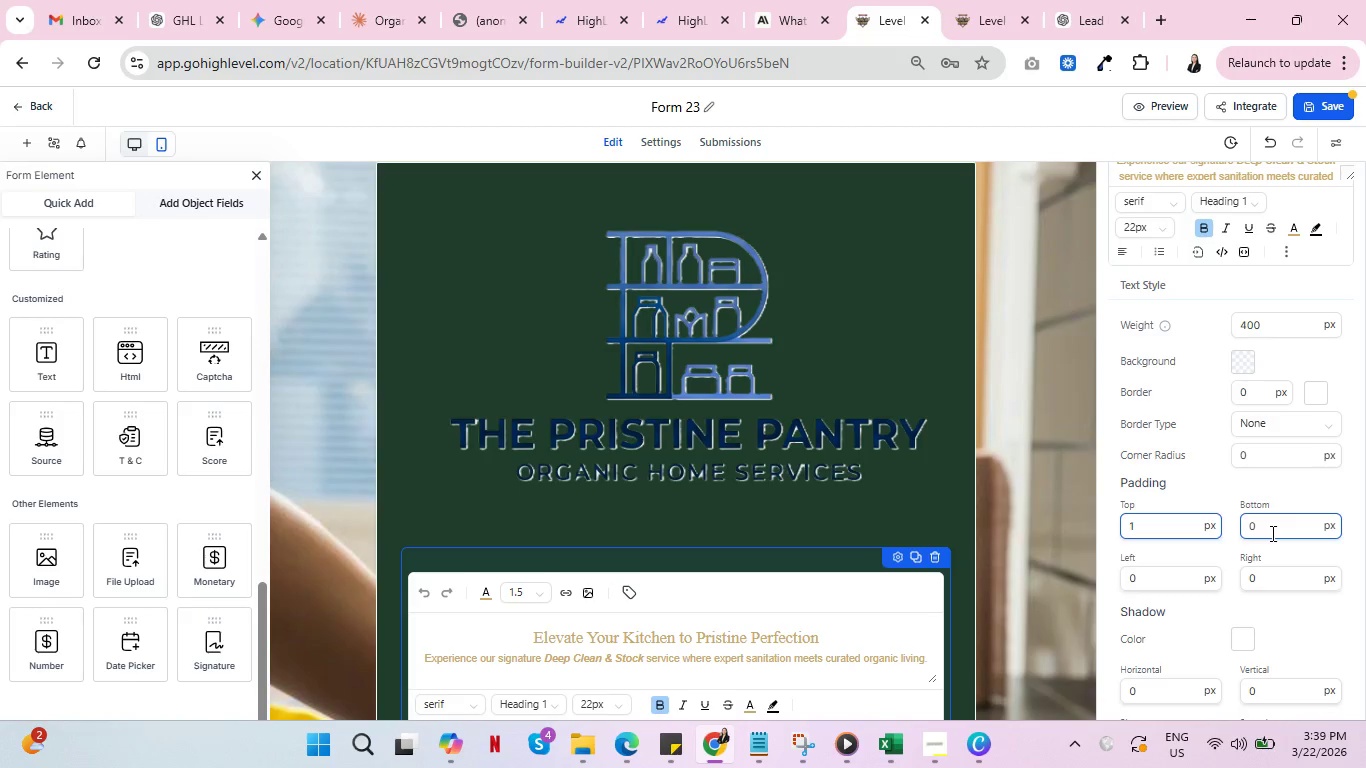 
key(Backspace)
 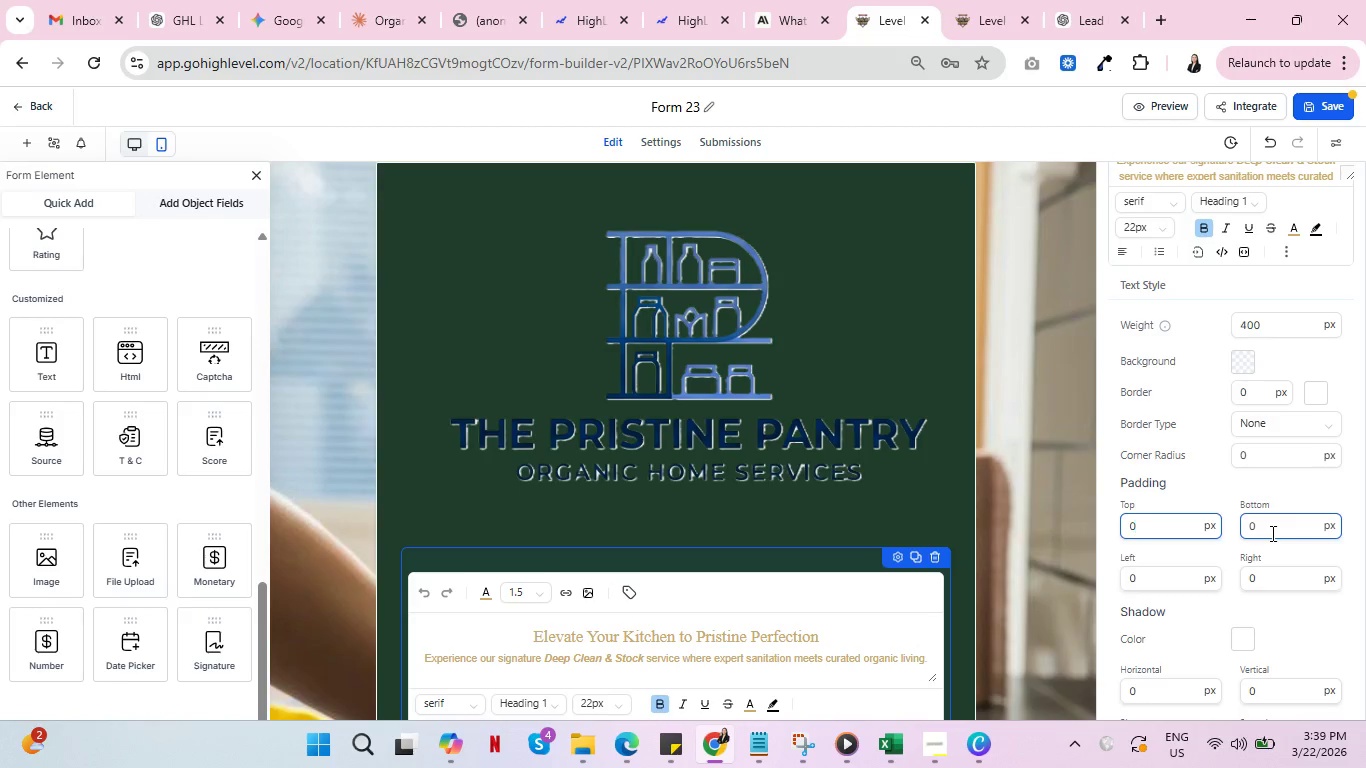 
key(0)
 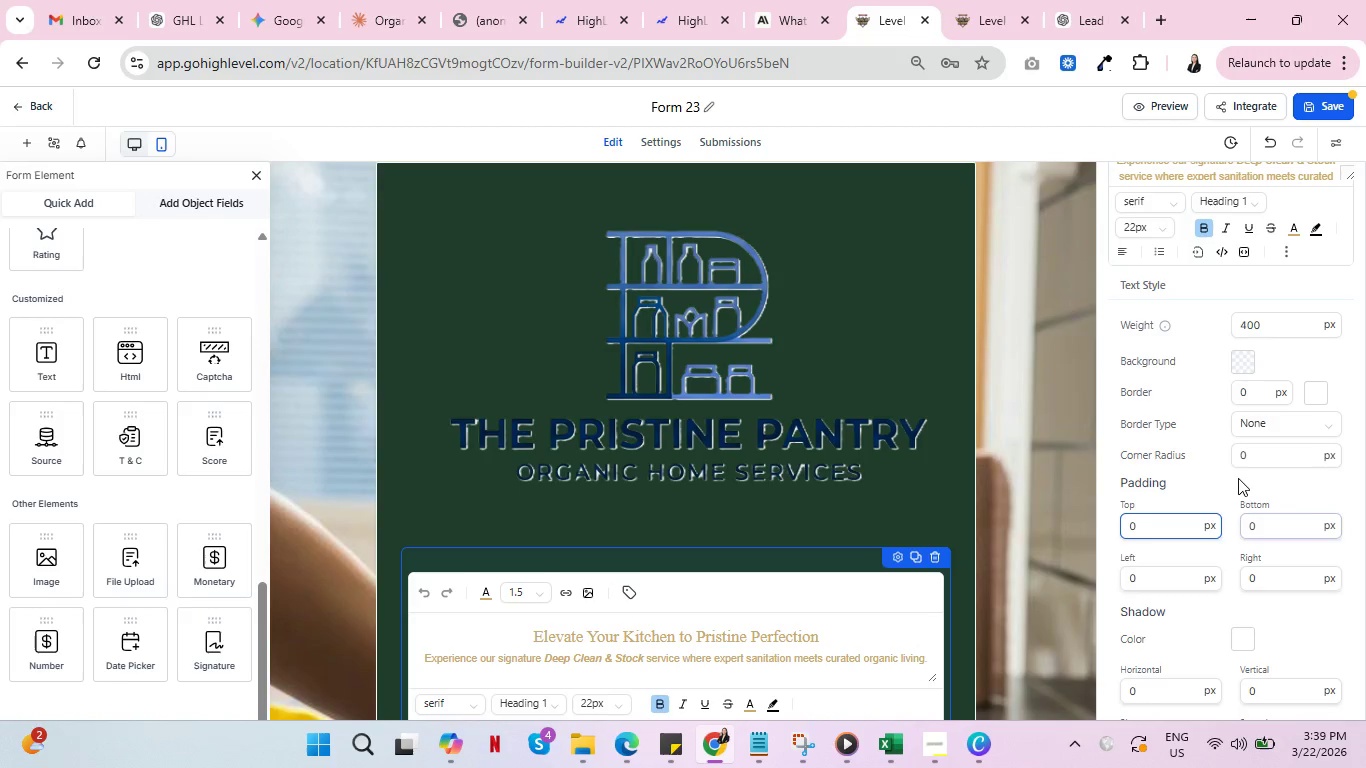 
left_click([1243, 472])
 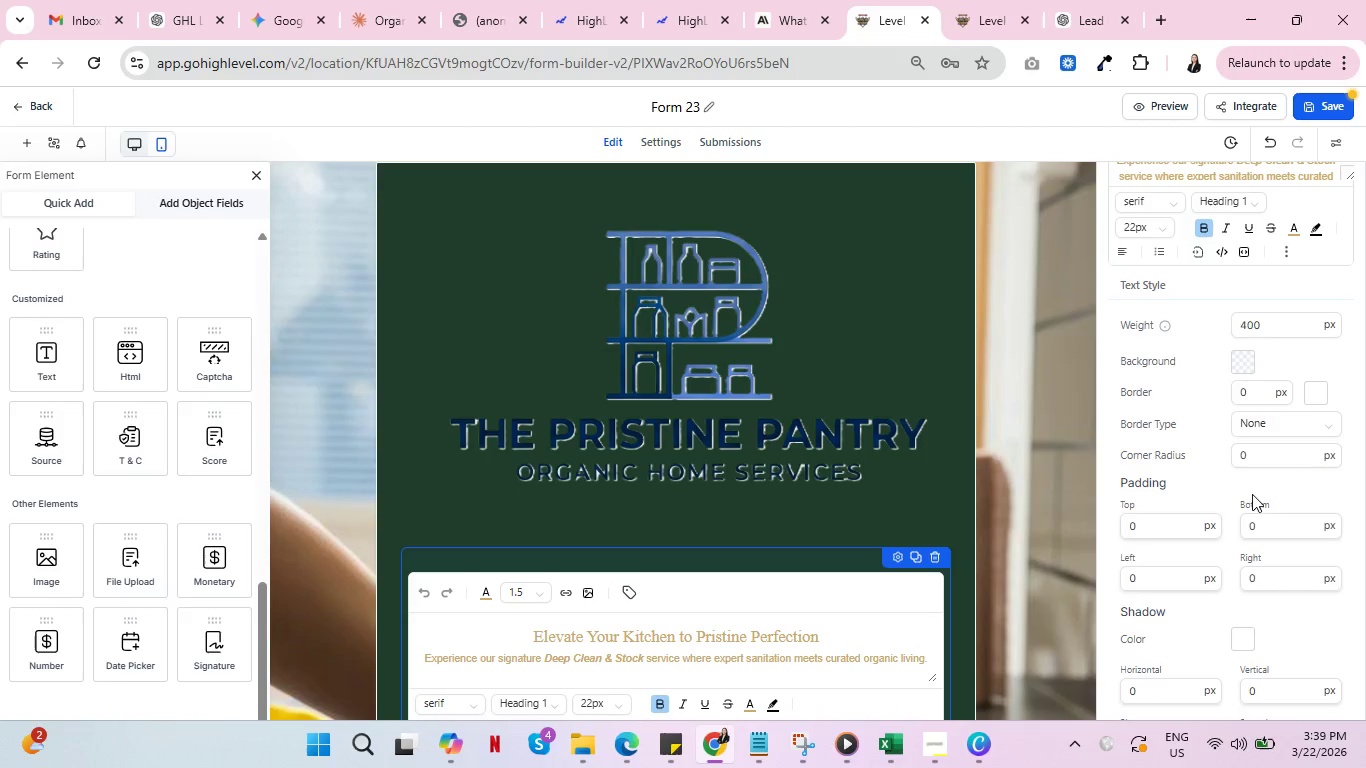 
left_click([1270, 394])
 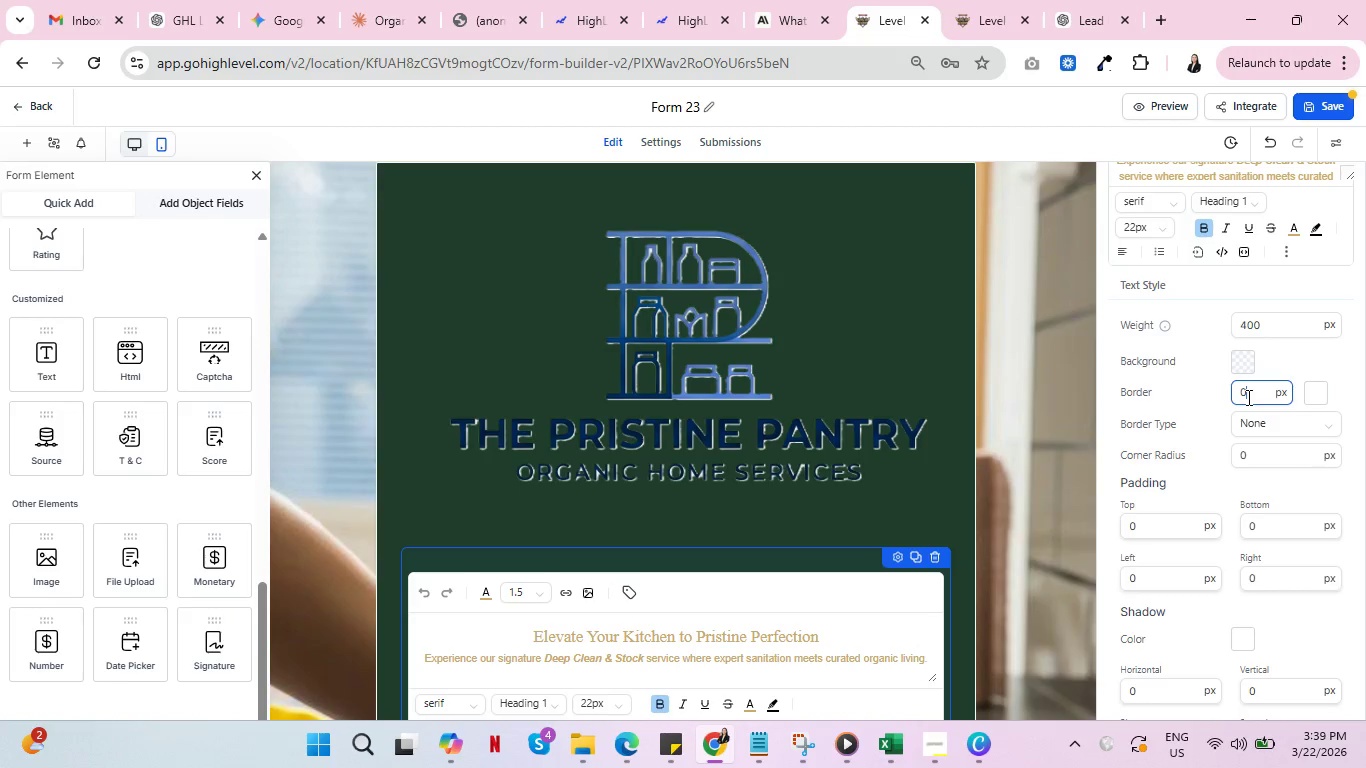 
scroll: coordinate [1247, 413], scroll_direction: none, amount: 0.0
 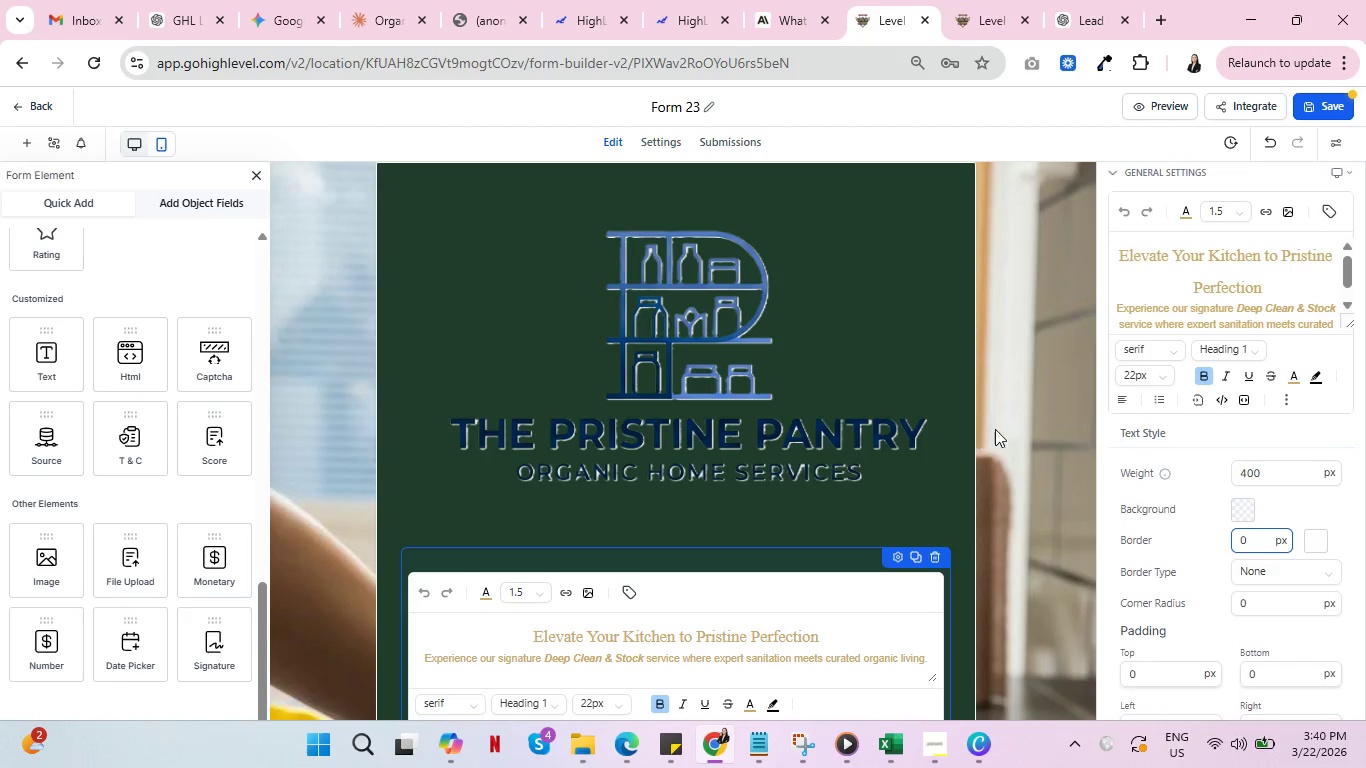 
left_click([1012, 429])
 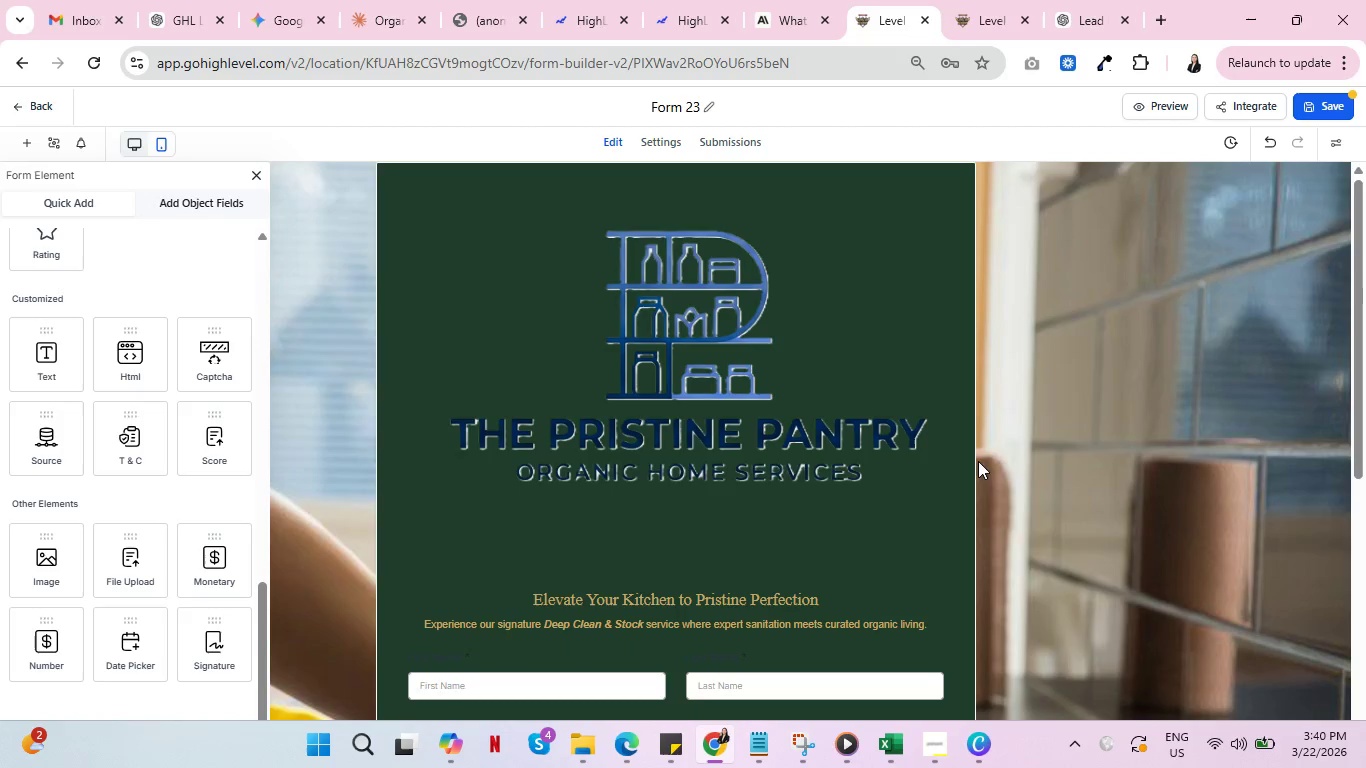 
scroll: coordinate [934, 517], scroll_direction: down, amount: 4.0
 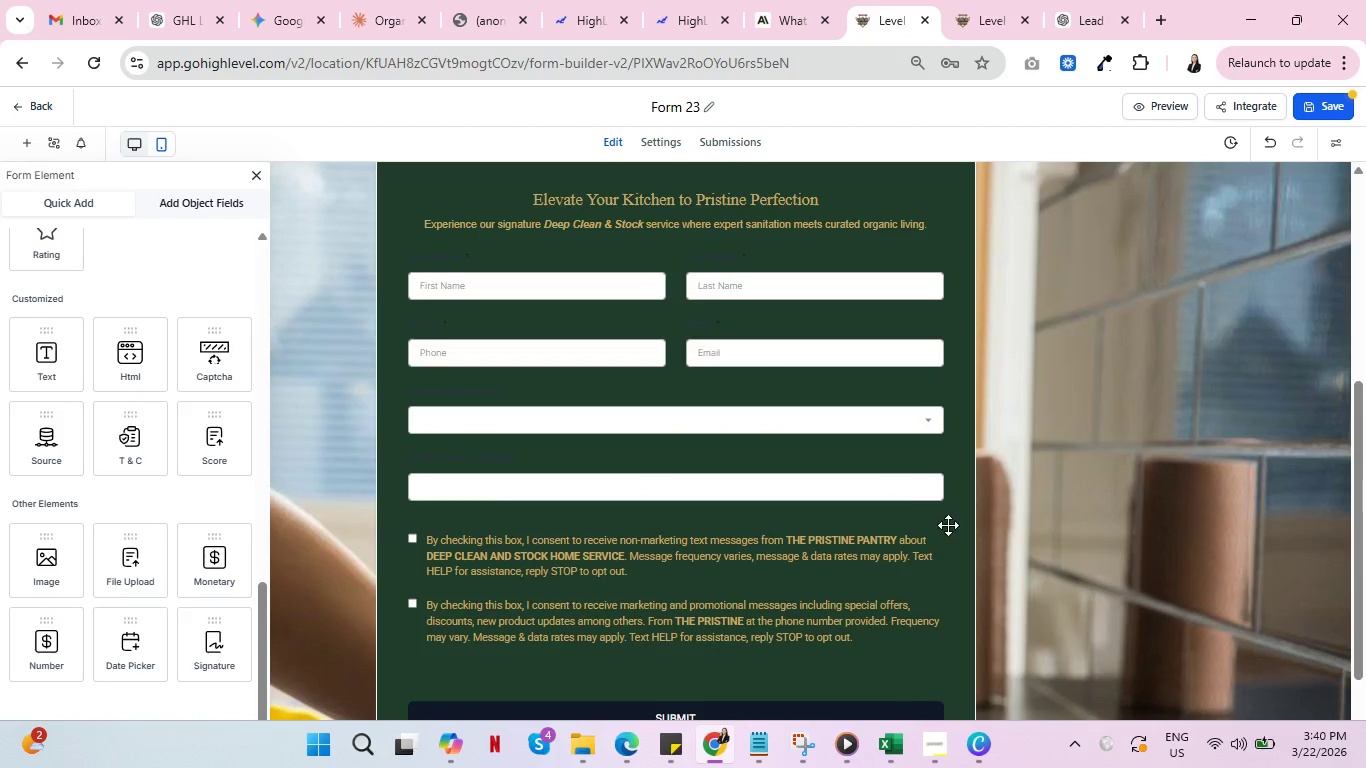 
scroll: coordinate [949, 524], scroll_direction: none, amount: 0.0
 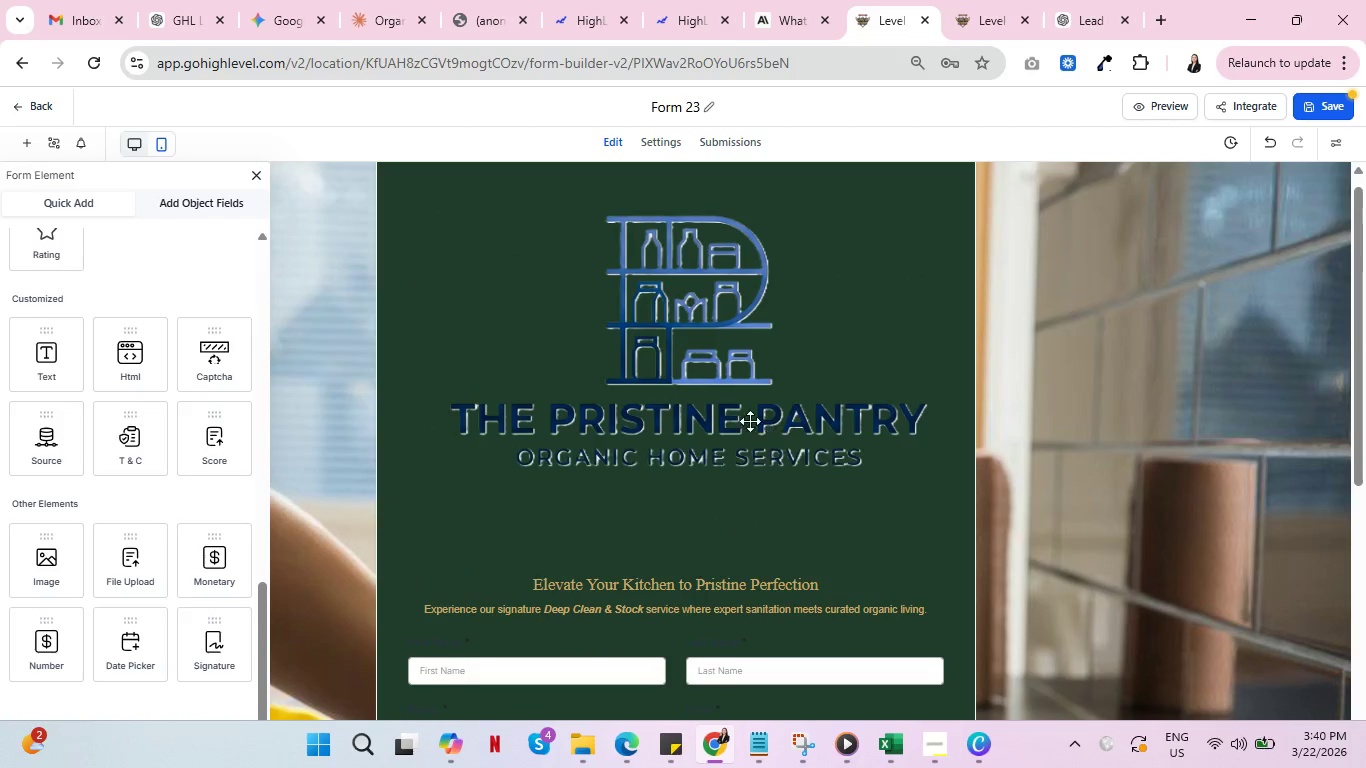 
left_click([747, 418])
 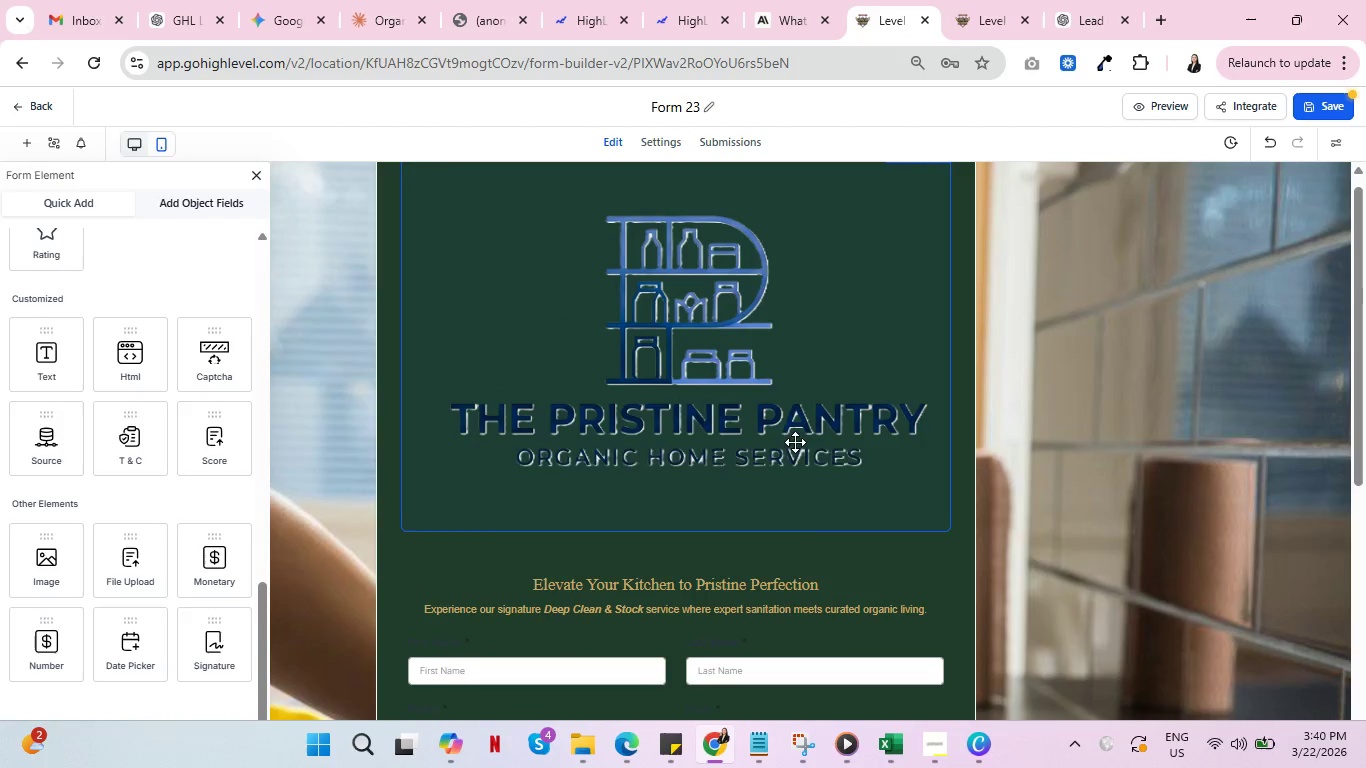 
scroll: coordinate [825, 456], scroll_direction: up, amount: 4.0
 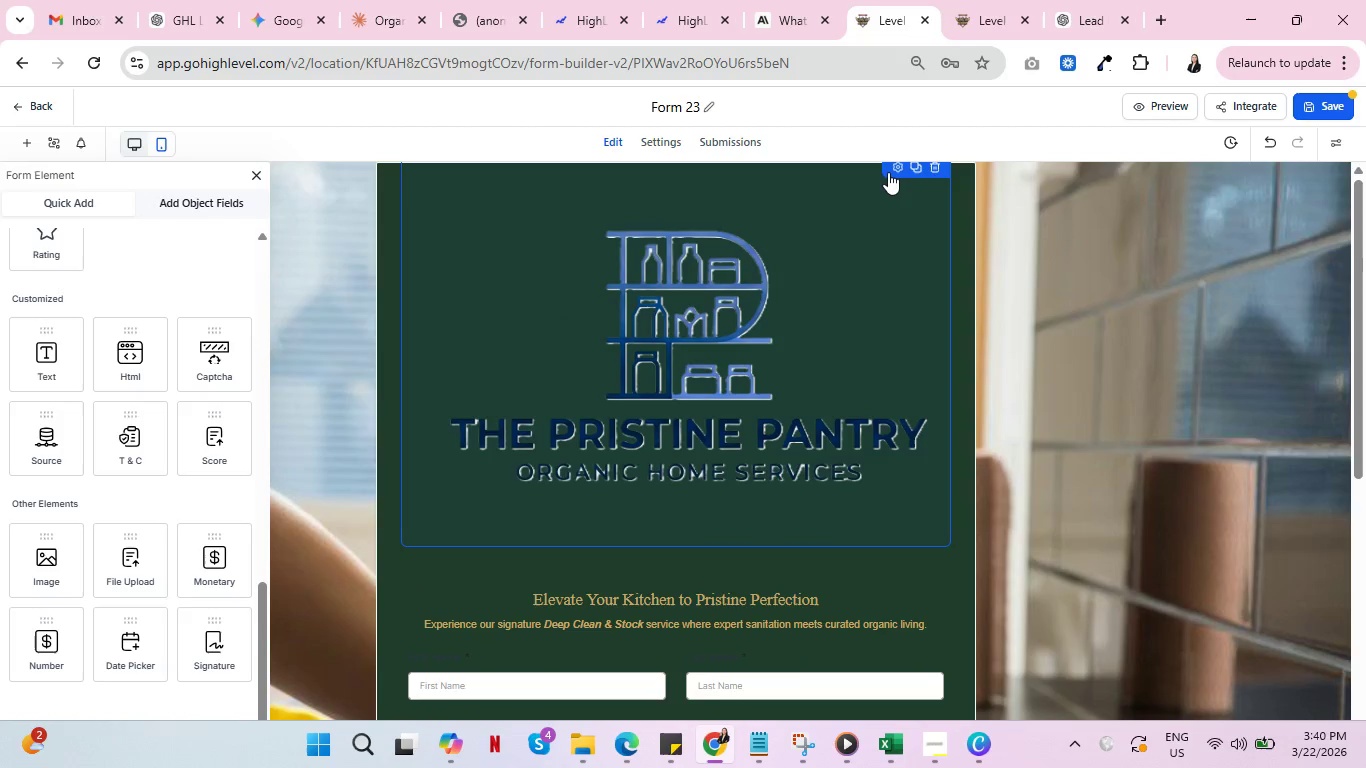 
left_click([900, 171])
 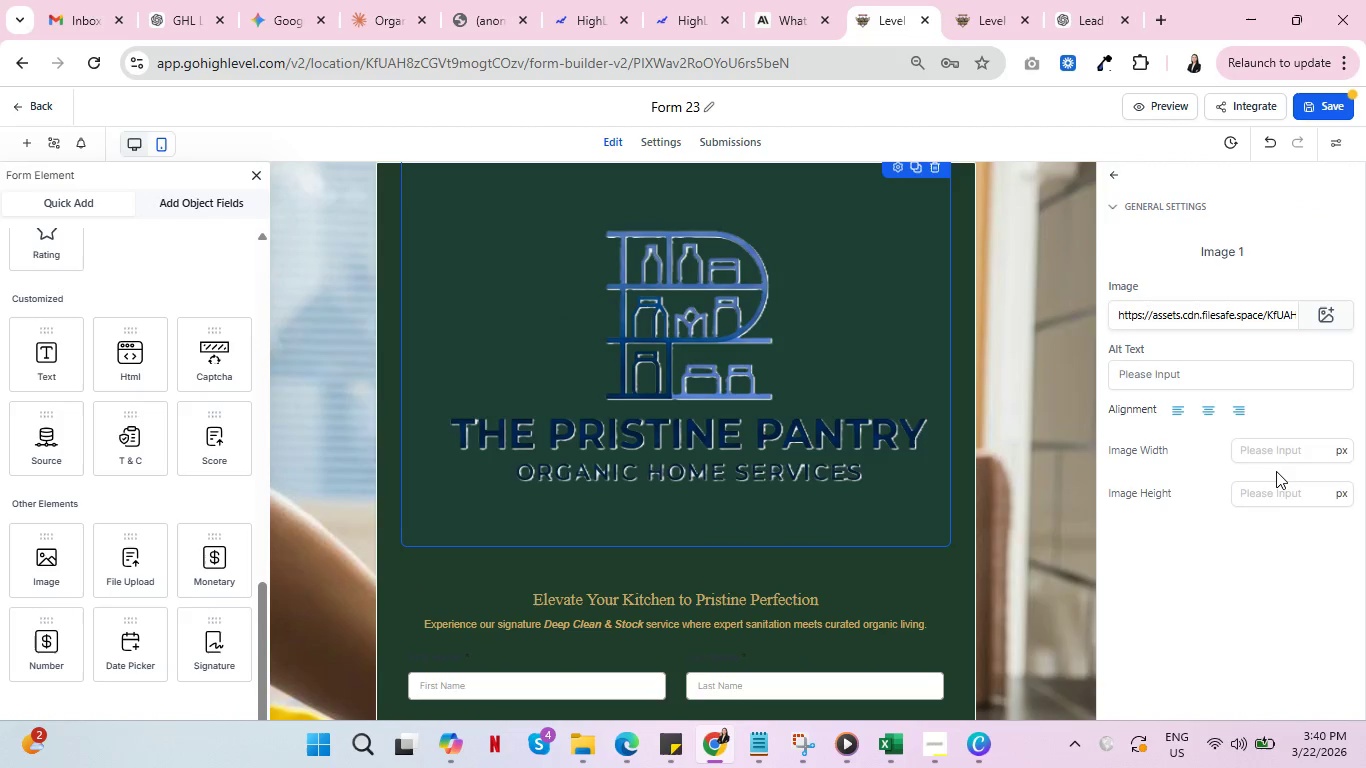 
left_click([1281, 459])
 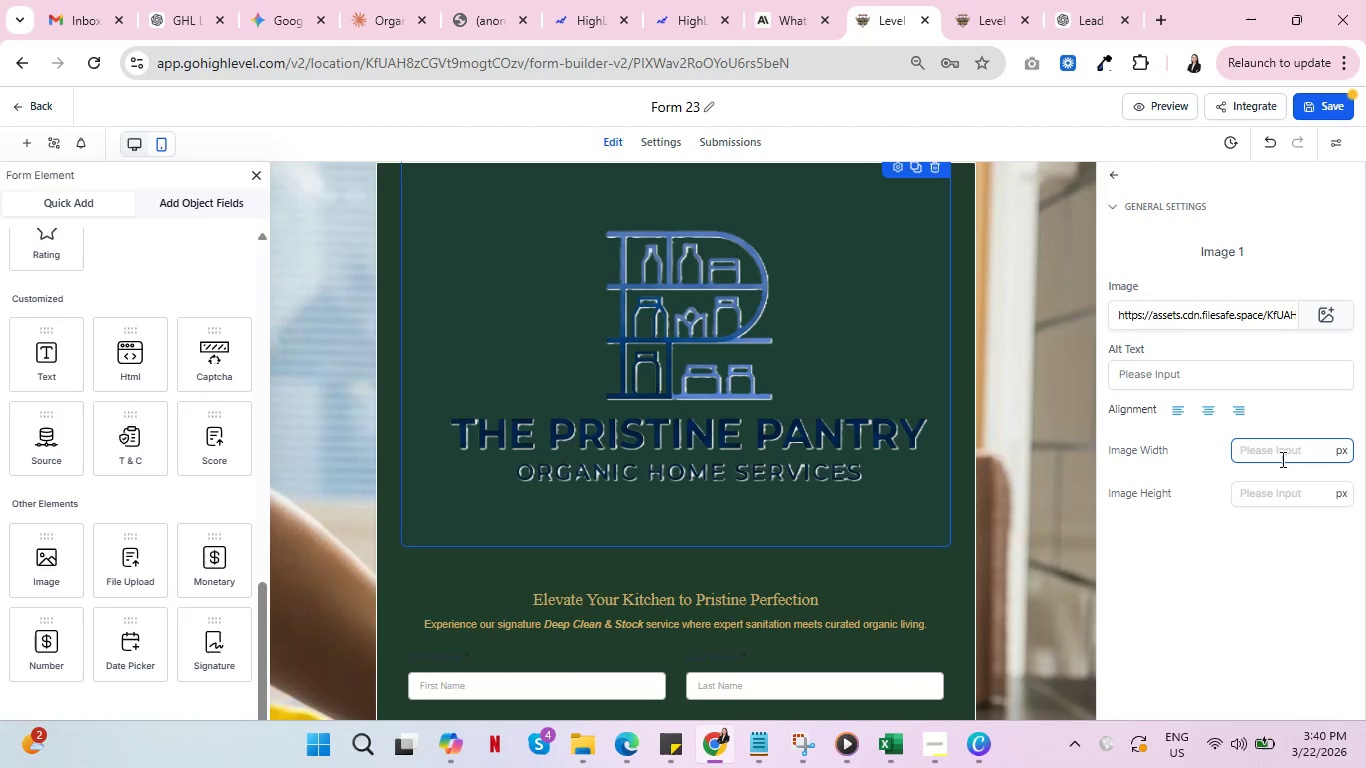 
type(200)
 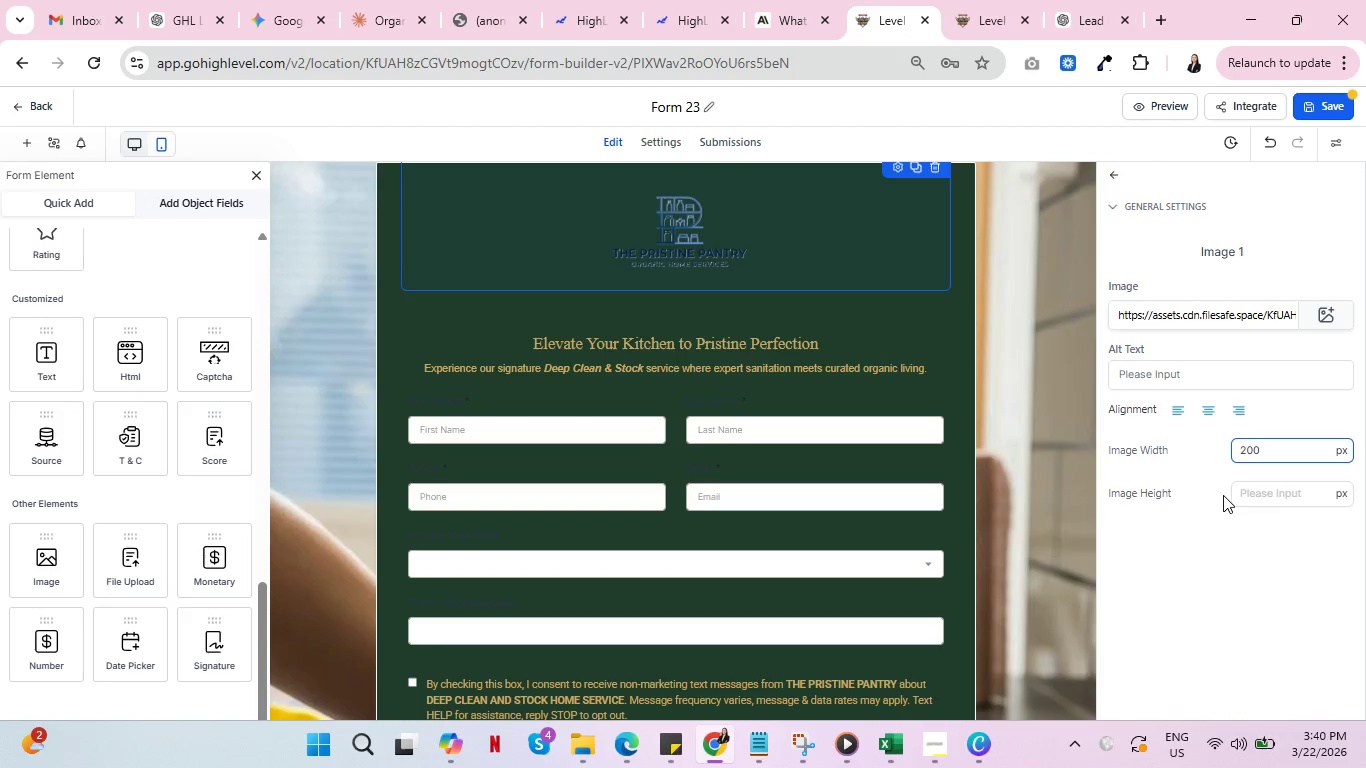 
scroll: coordinate [1224, 495], scroll_direction: up, amount: 3.0
 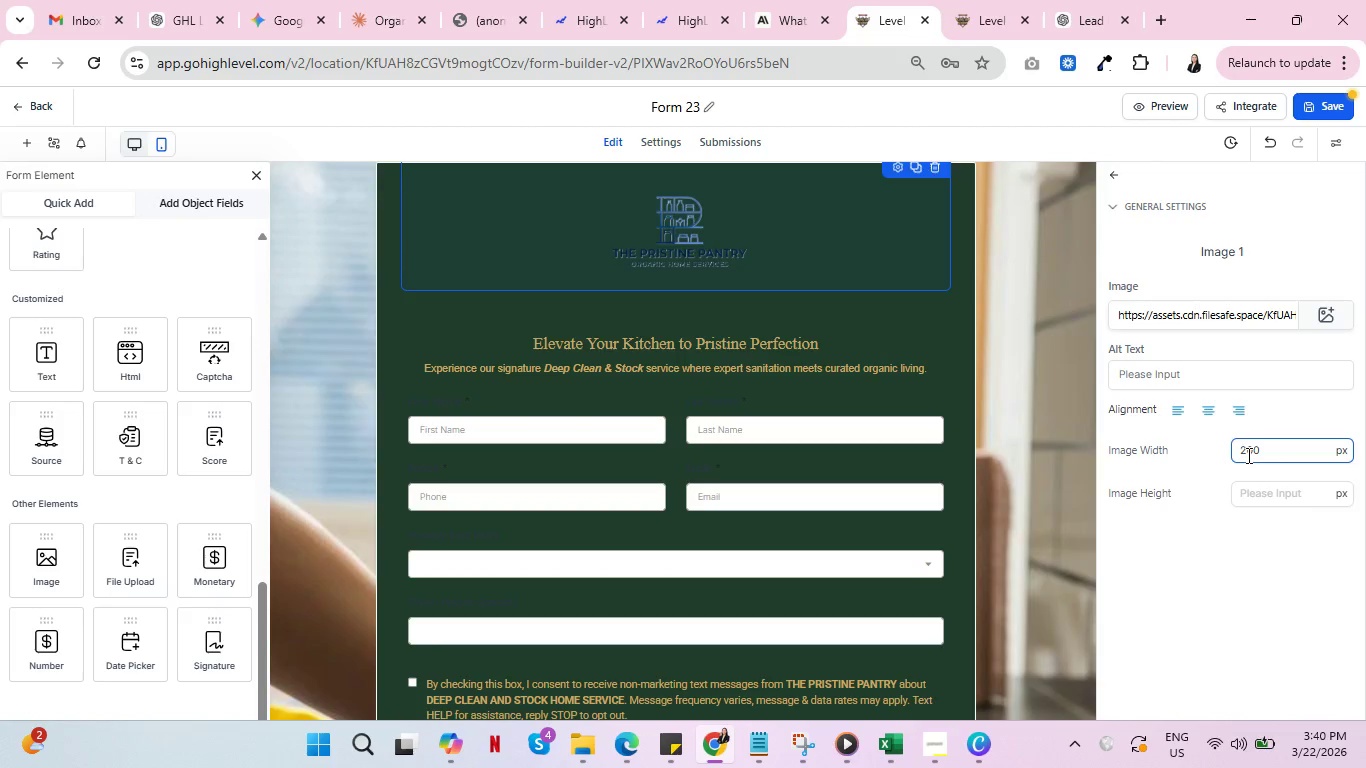 
key(Backspace)
key(Backspace)
type(50)
 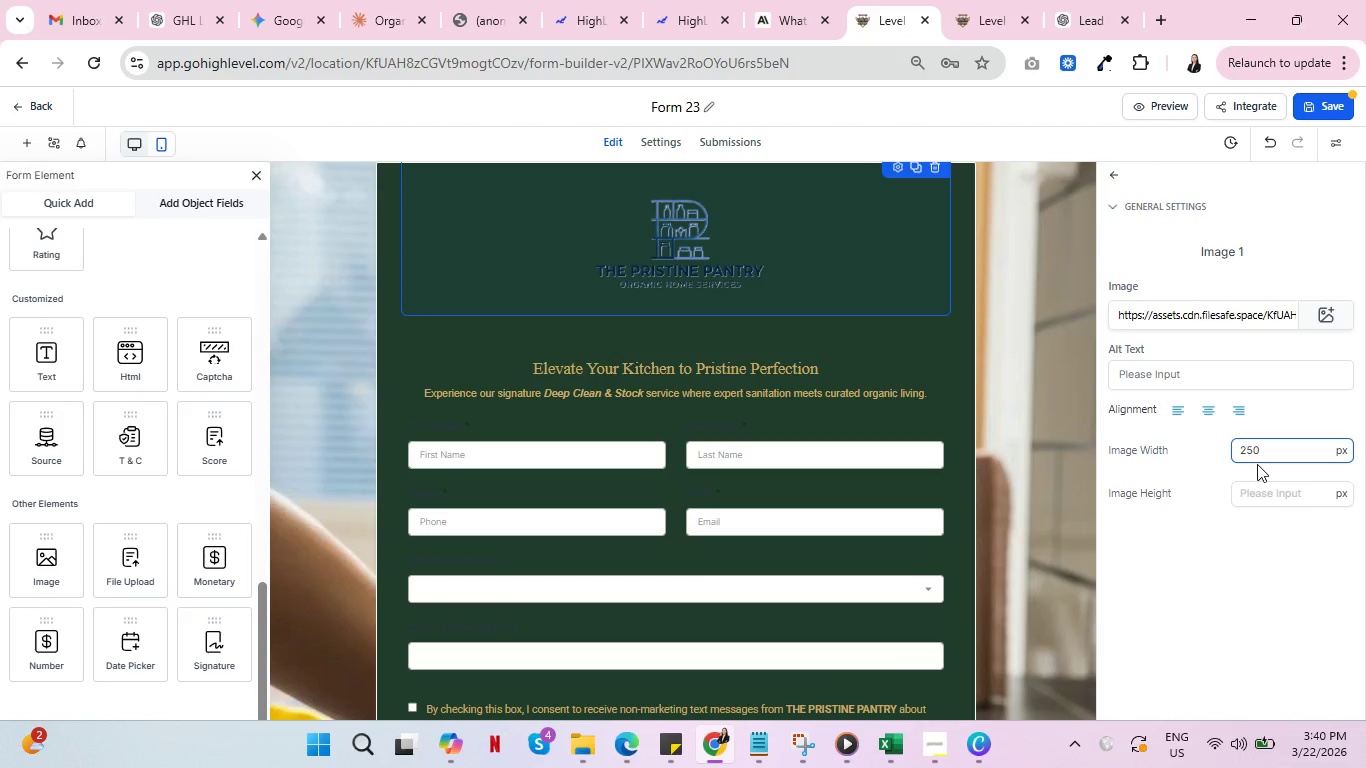 
left_click([1272, 485])
 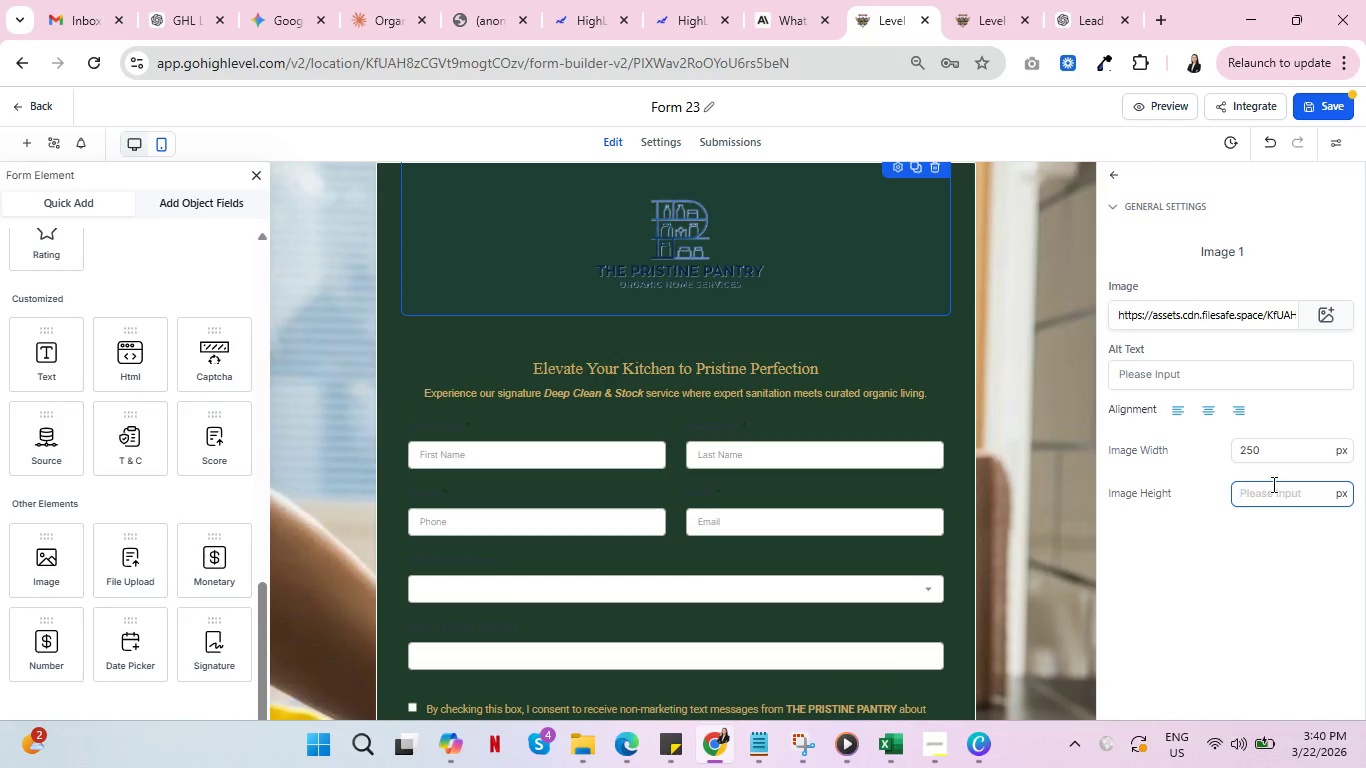 
type(15)
 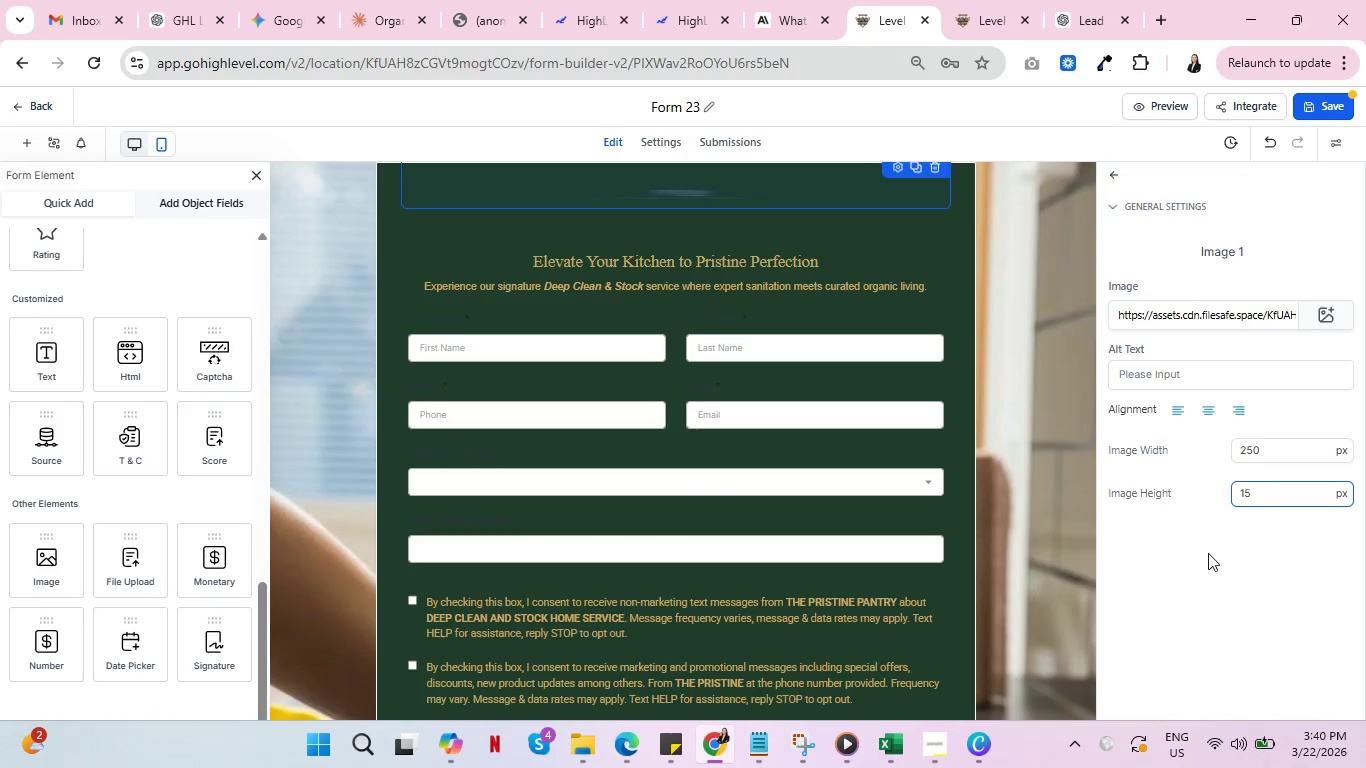 
key(0)
 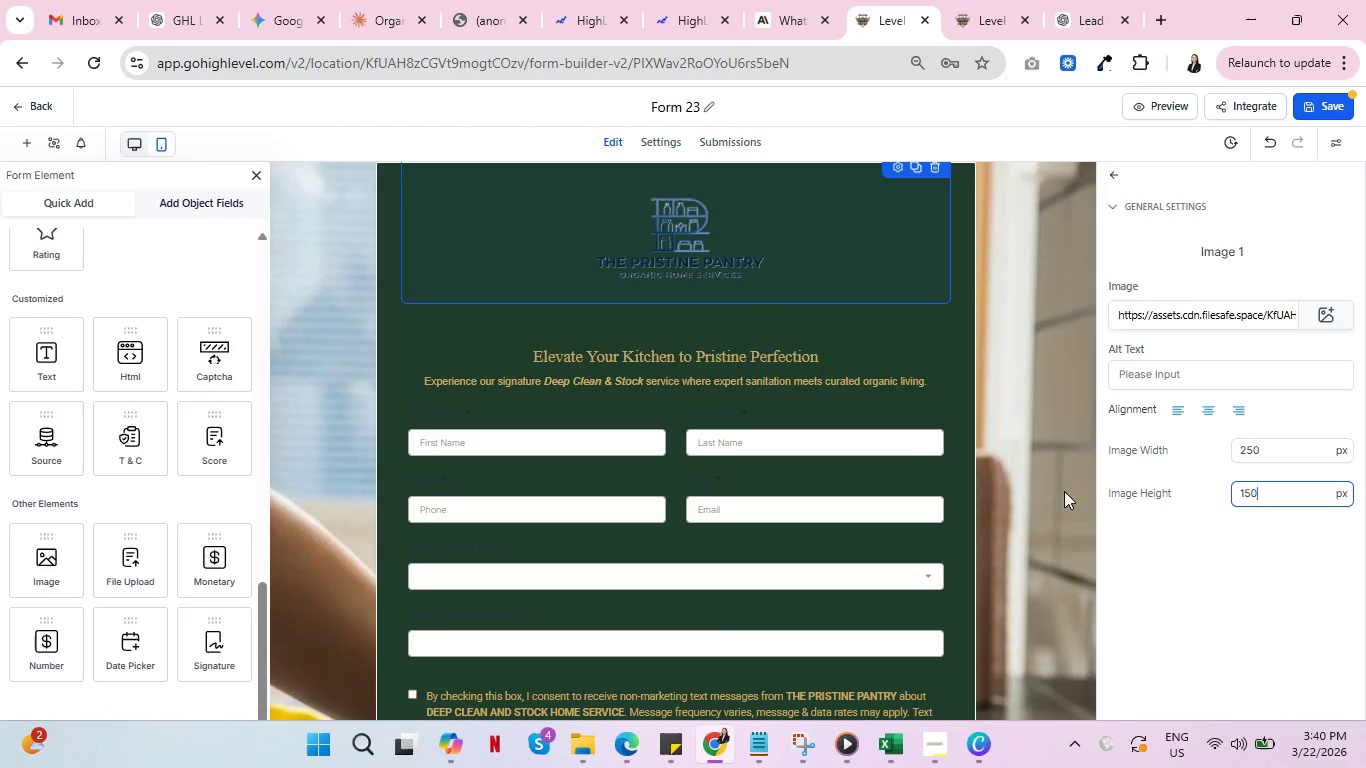 
left_click([1005, 472])
 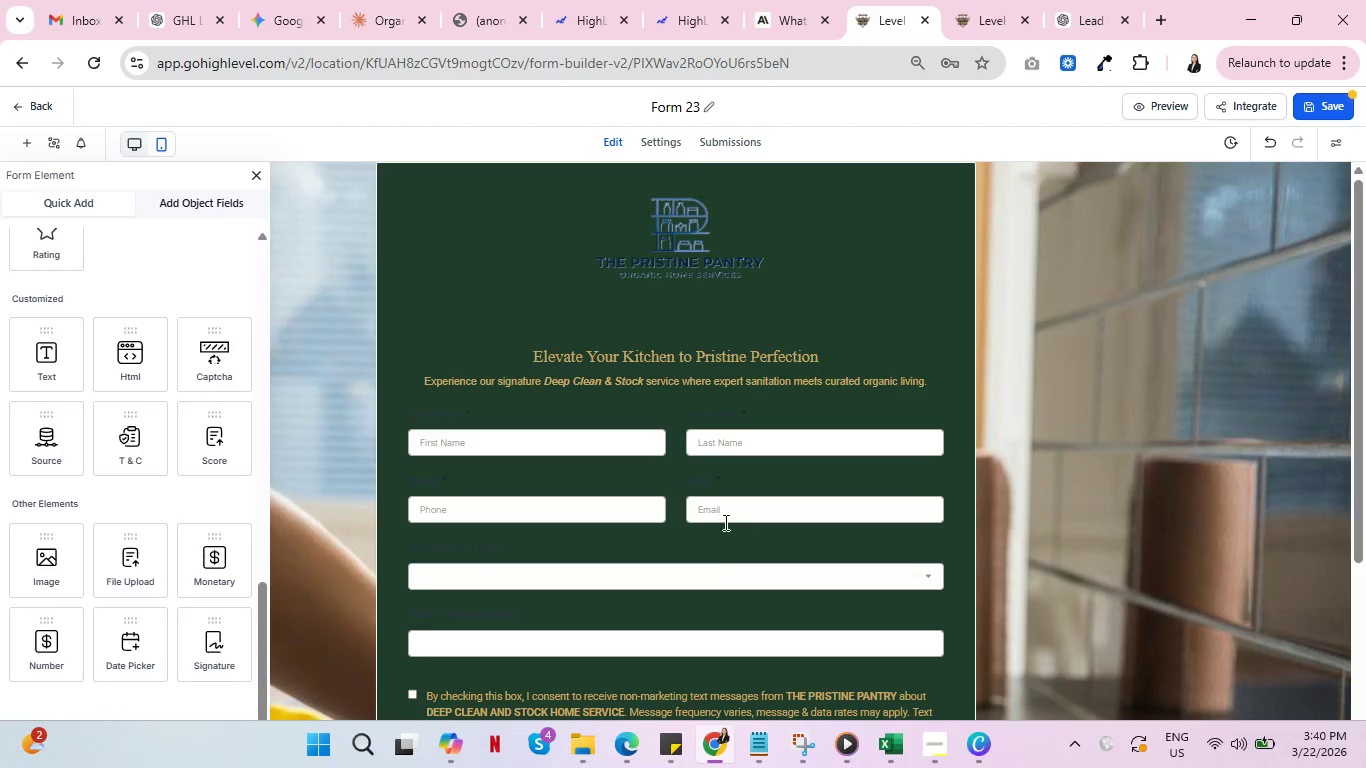 
scroll: coordinate [723, 522], scroll_direction: up, amount: 4.0
 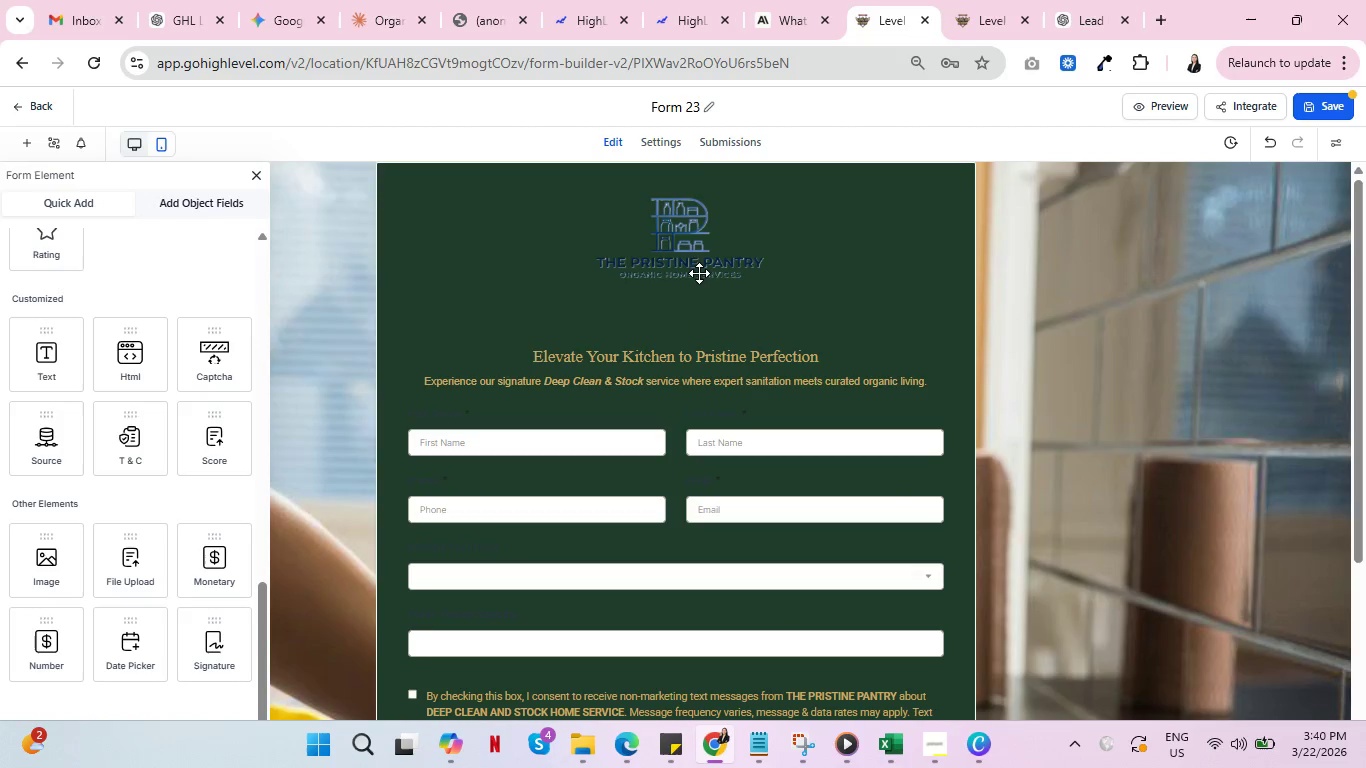 
left_click([698, 268])
 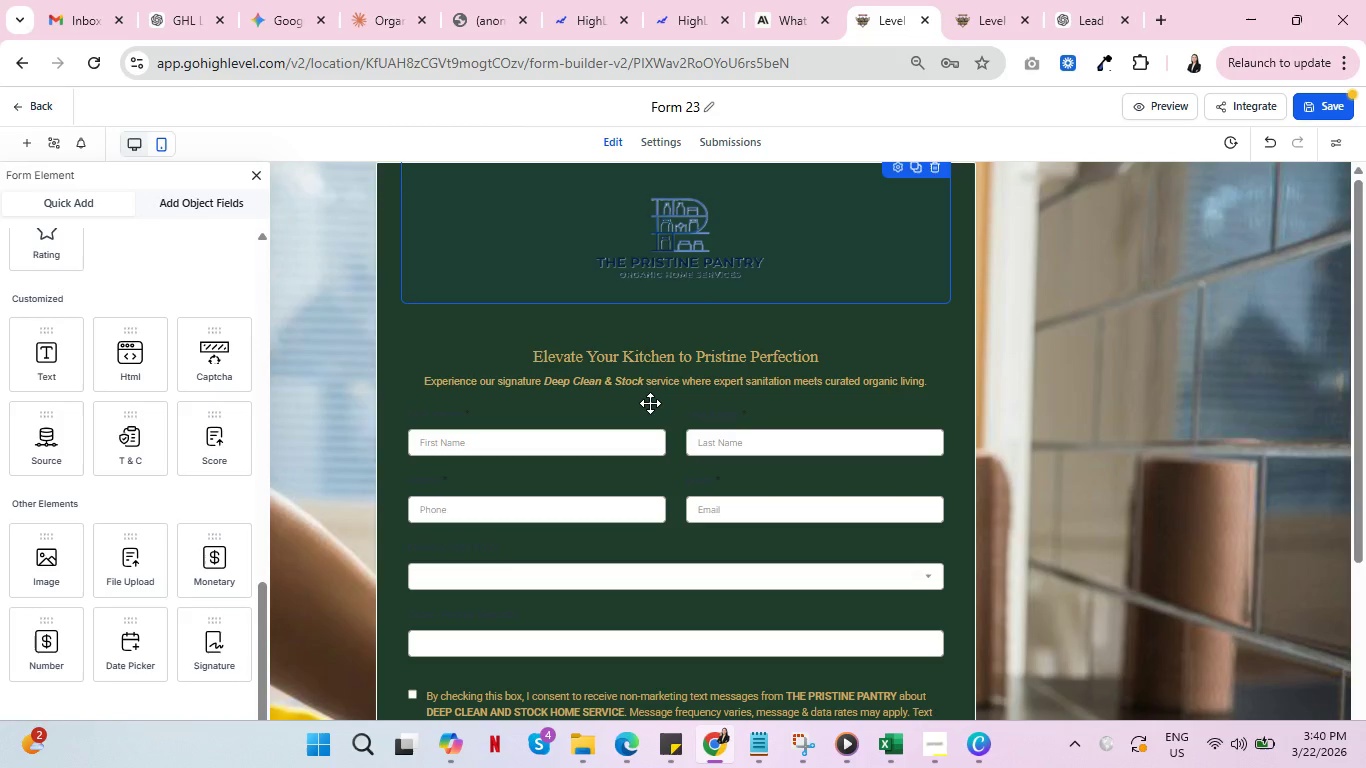 
wait(7.28)
 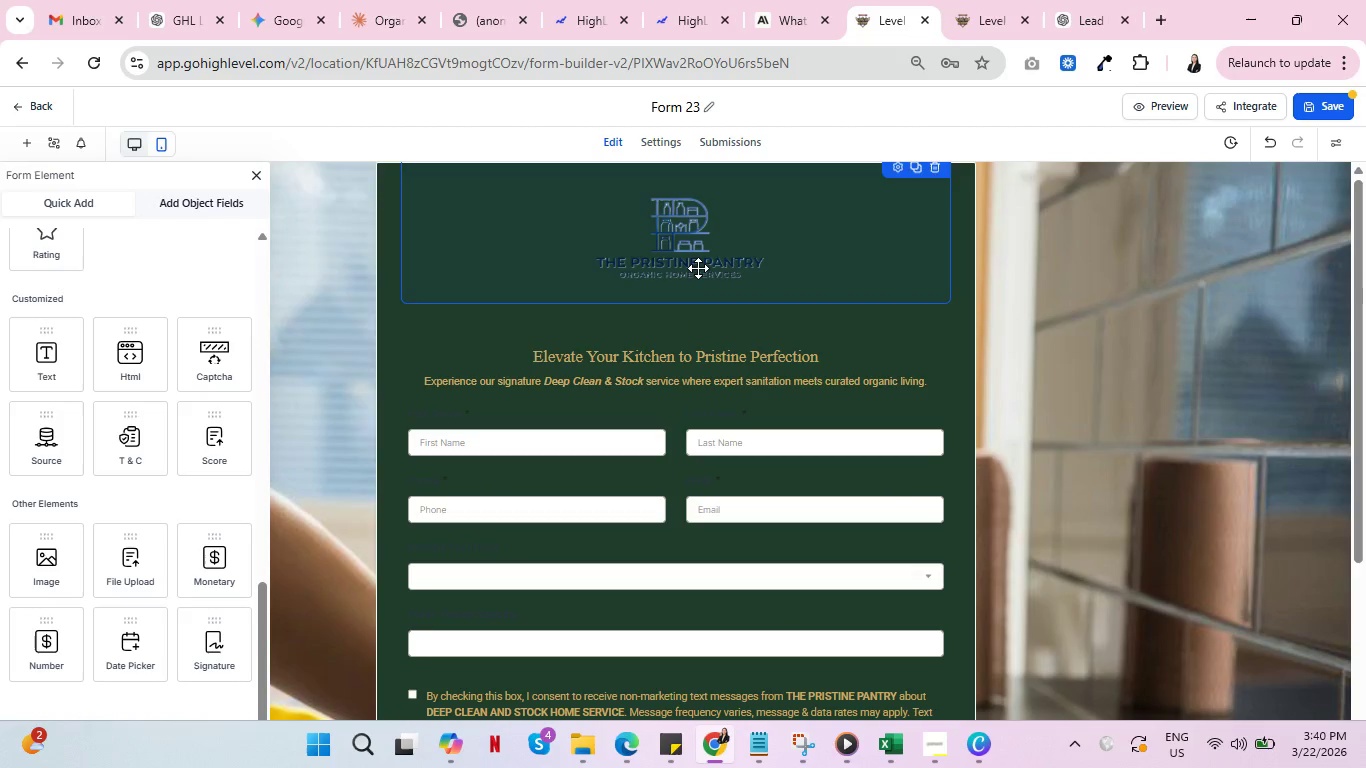 
scroll: coordinate [650, 403], scroll_direction: down, amount: 1.0
 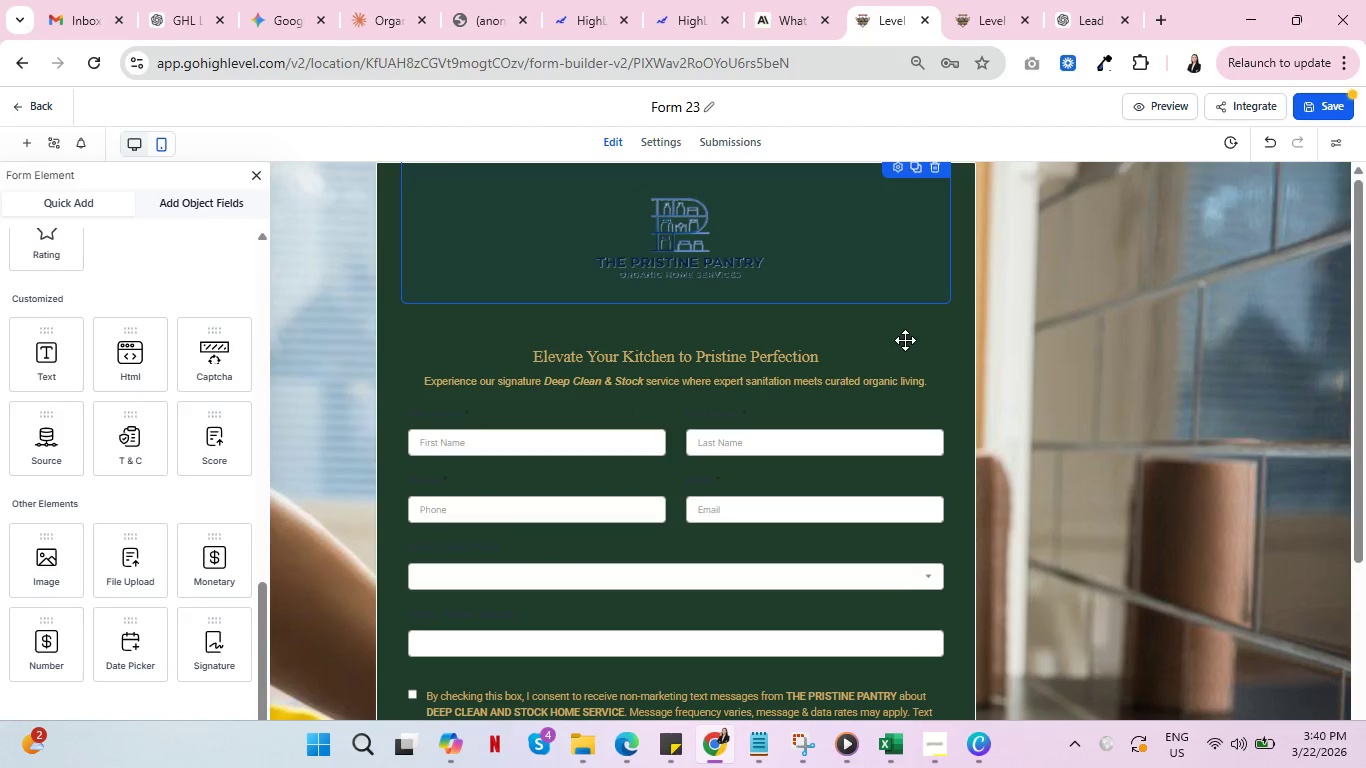 
left_click([905, 340])
 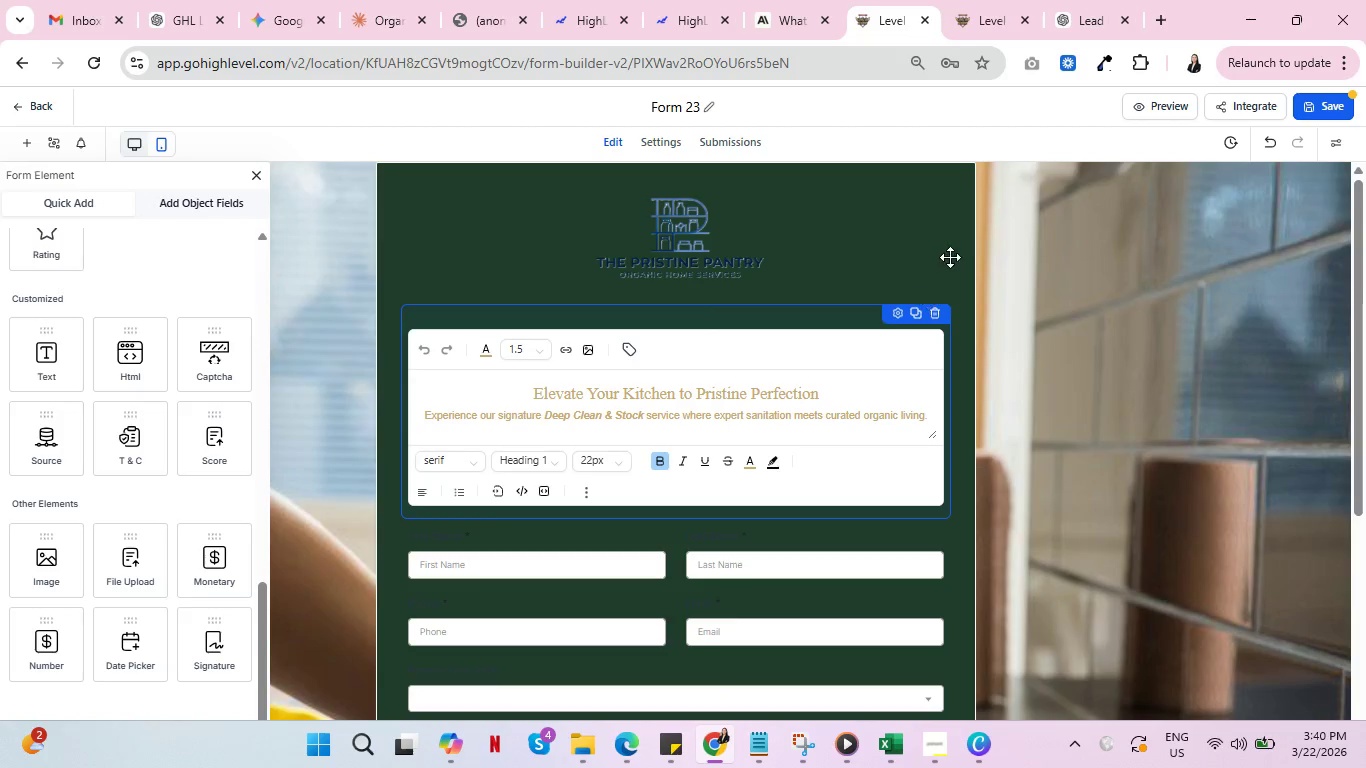 
left_click([950, 257])
 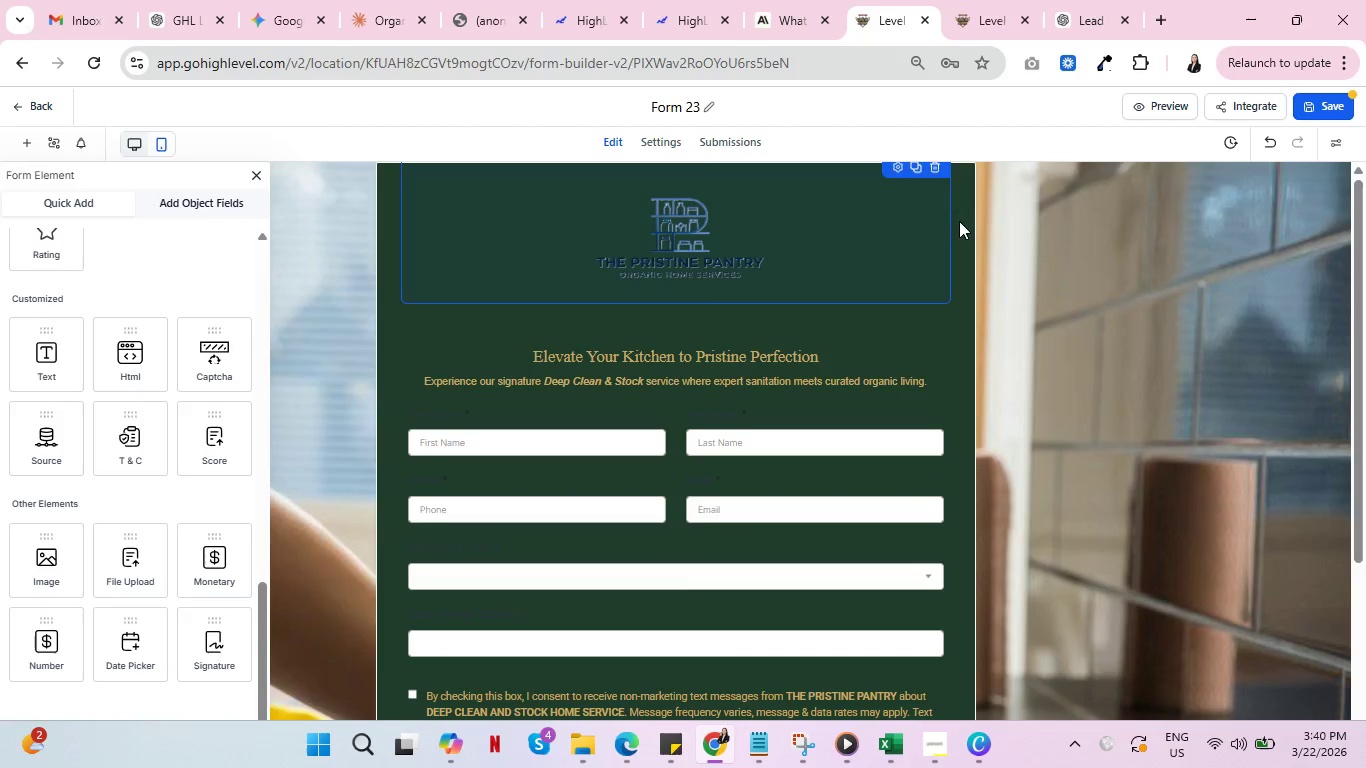 
left_click([961, 219])
 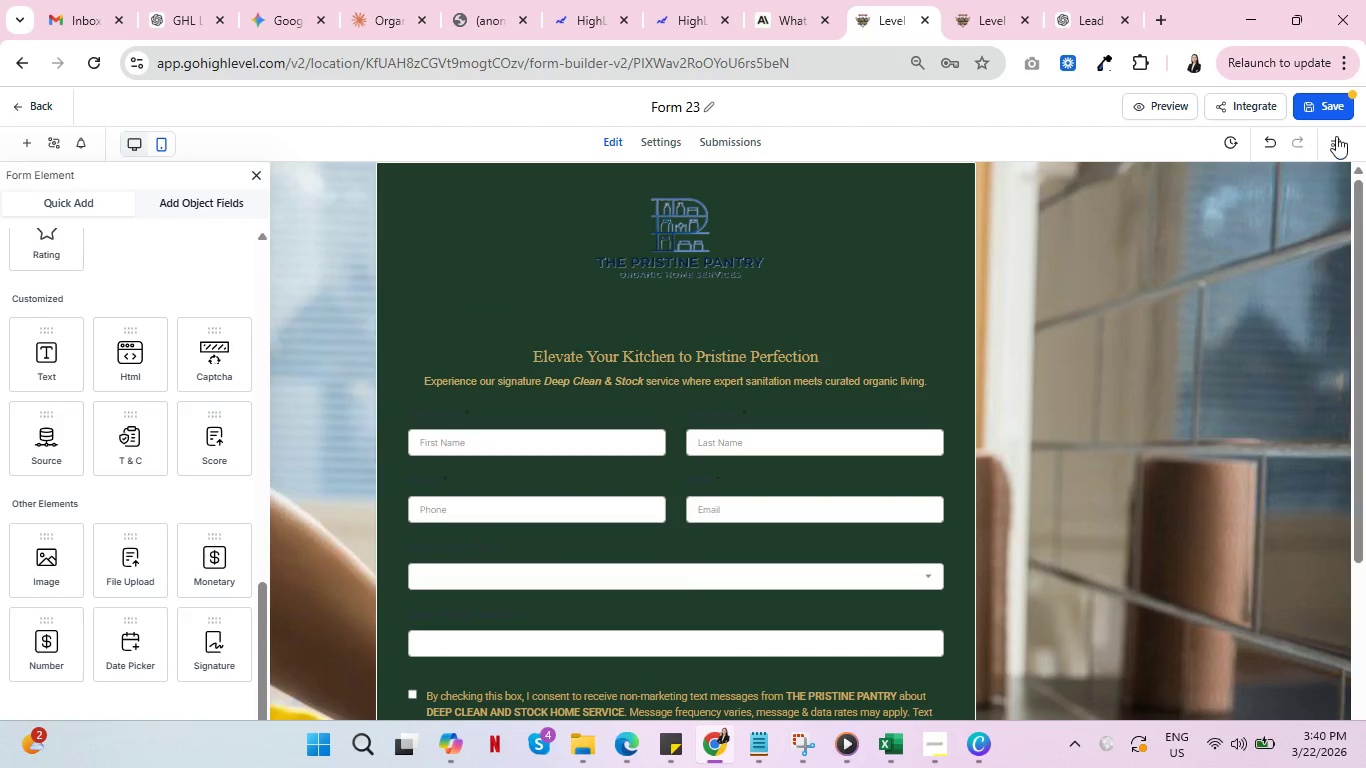 
left_click([1337, 136])
 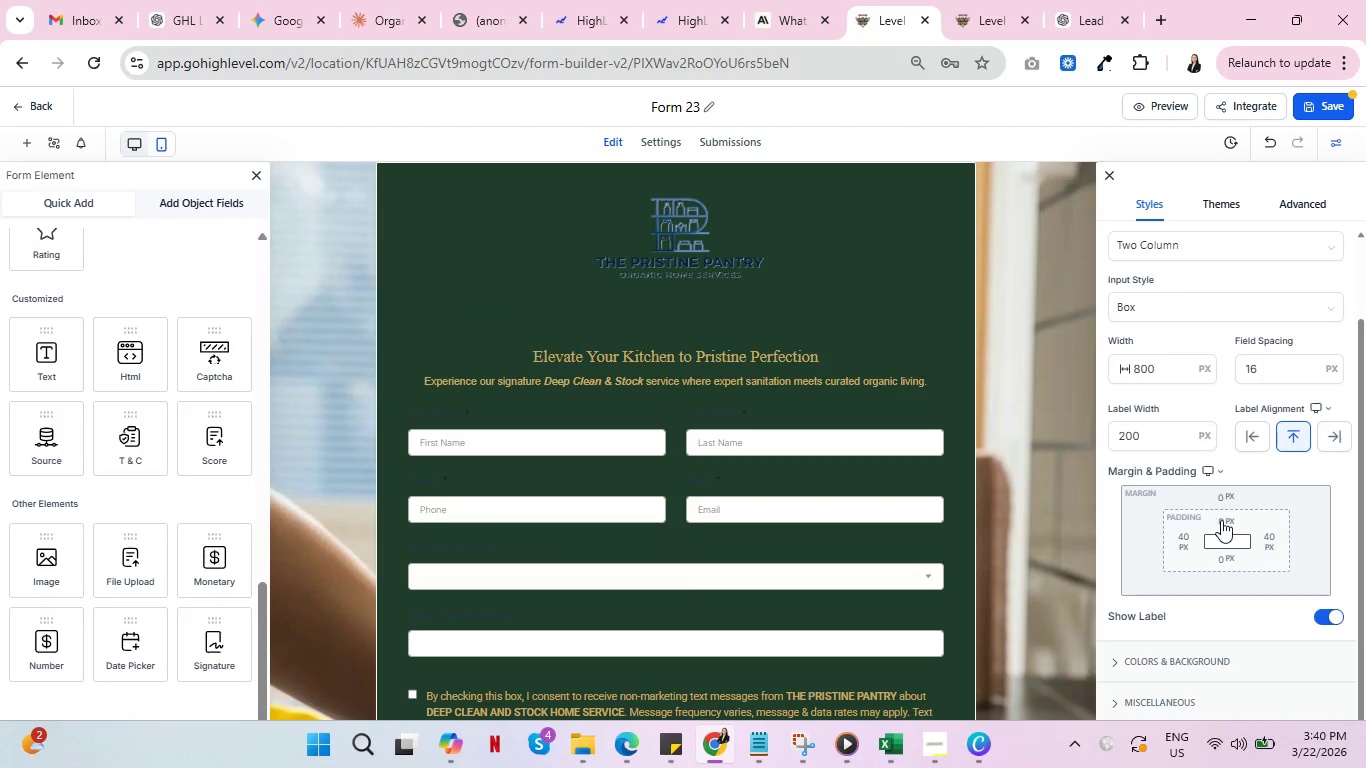 
scroll: coordinate [1228, 505], scroll_direction: down, amount: 3.0
 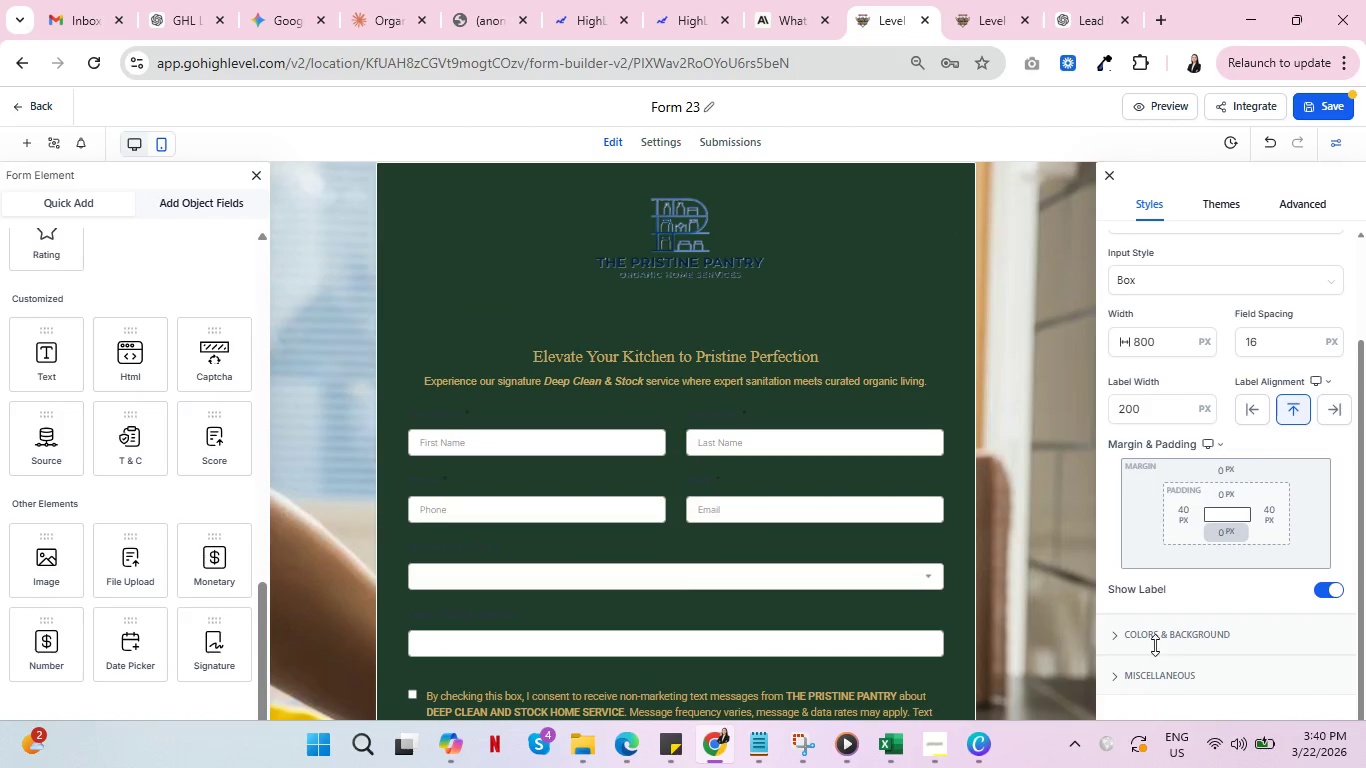 
left_click([1155, 645])
 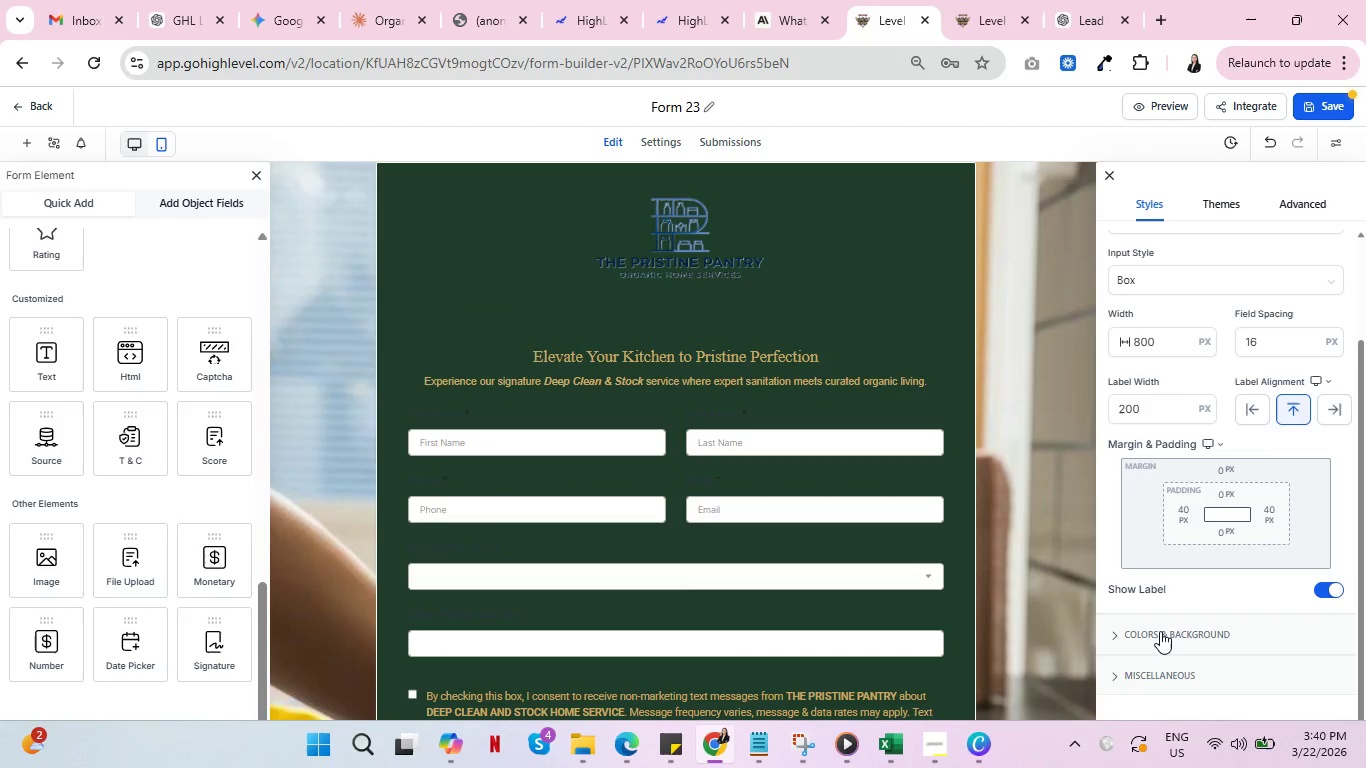 
double_click([1160, 631])
 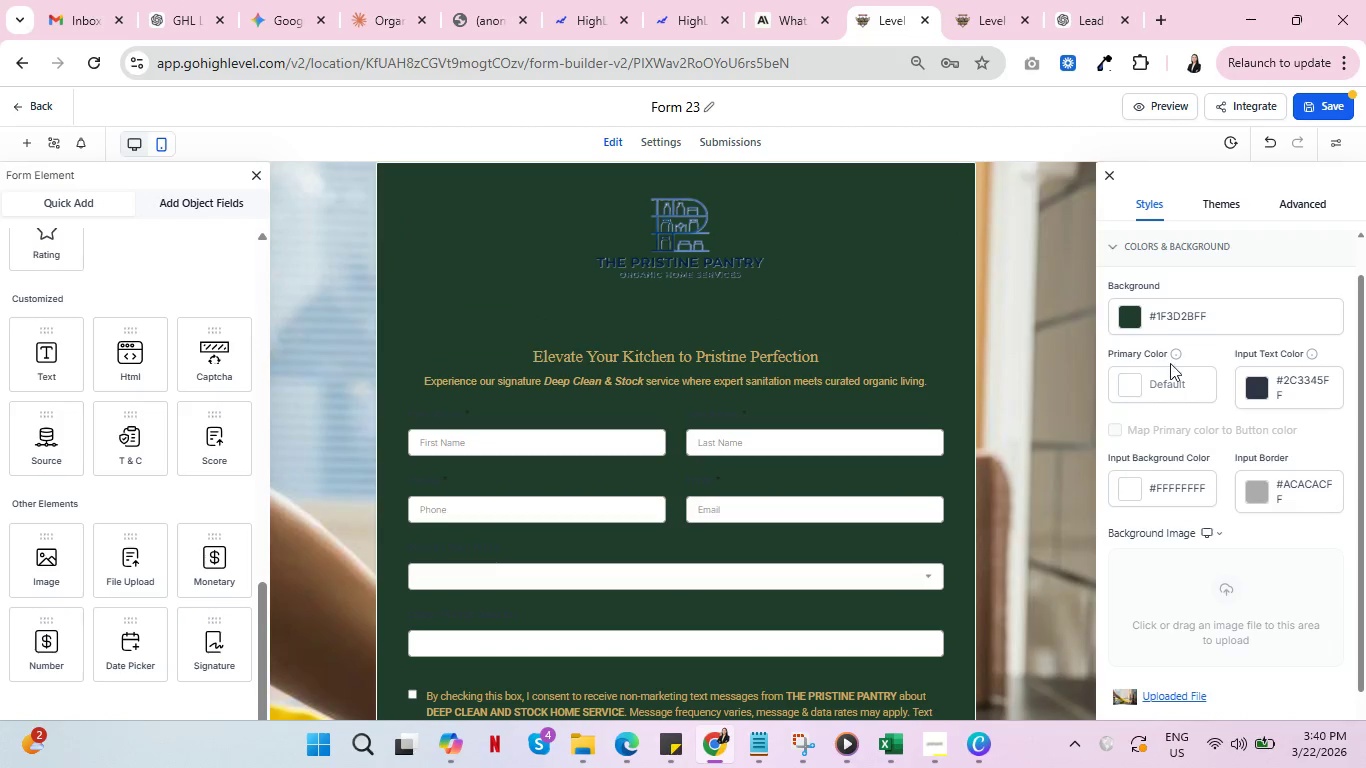 
left_click([1133, 327])
 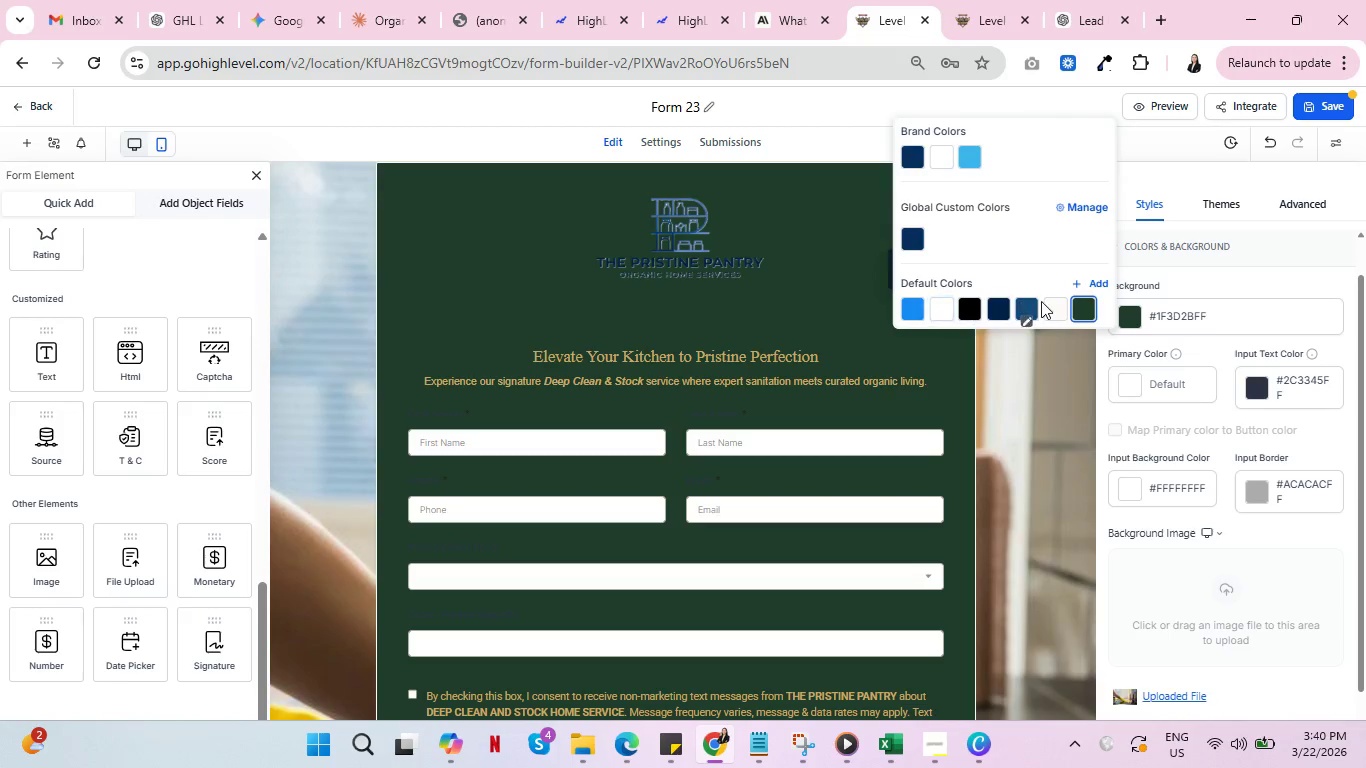 
left_click([1050, 301])
 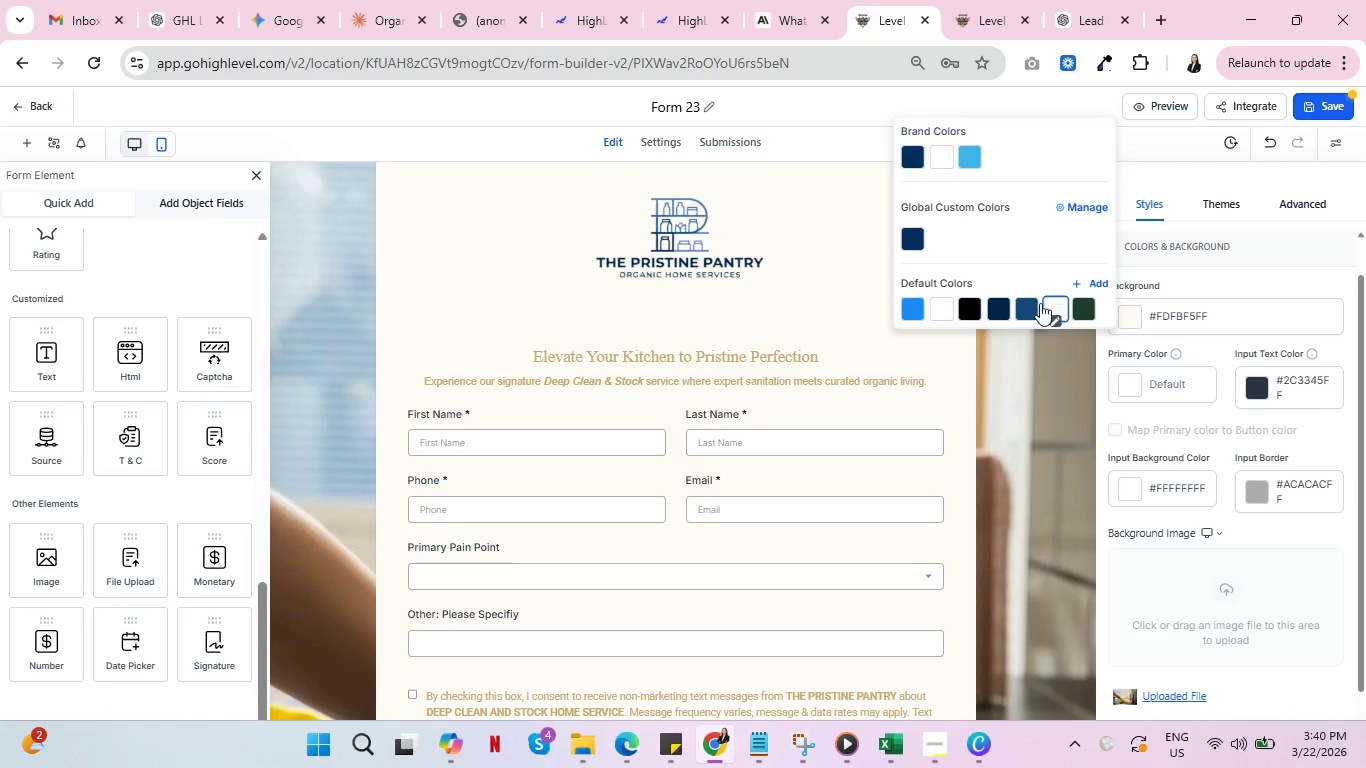 
scroll: coordinate [629, 495], scroll_direction: down, amount: 4.0
 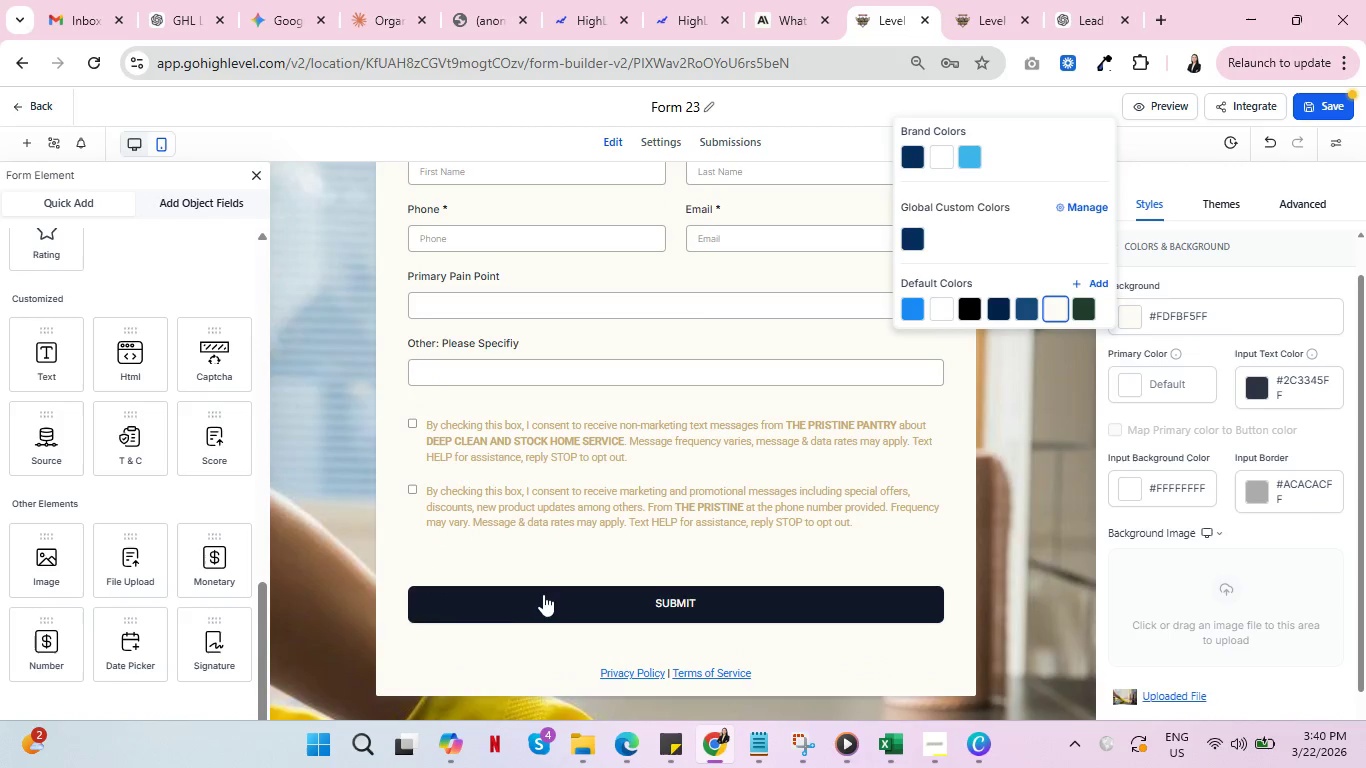 
scroll: coordinate [554, 578], scroll_direction: up, amount: 6.0
 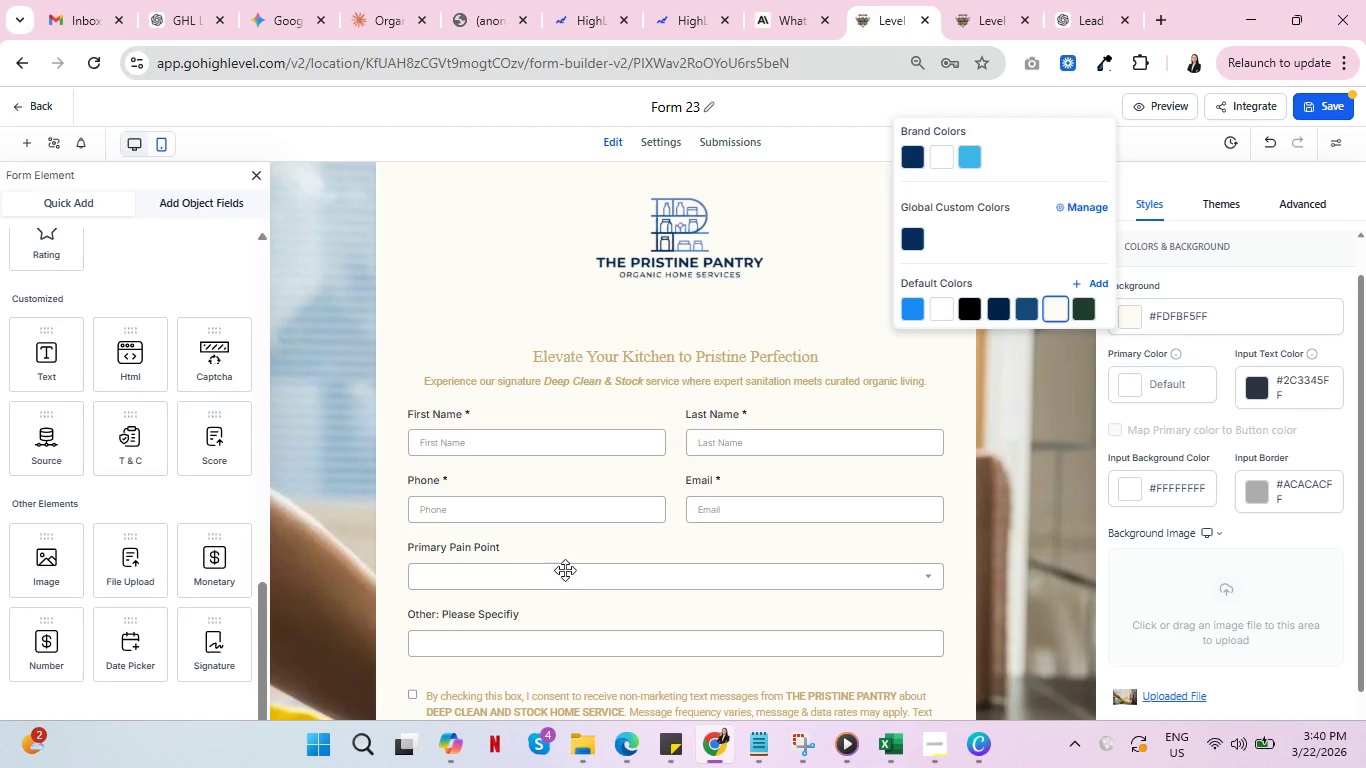 
left_click([1026, 410])
 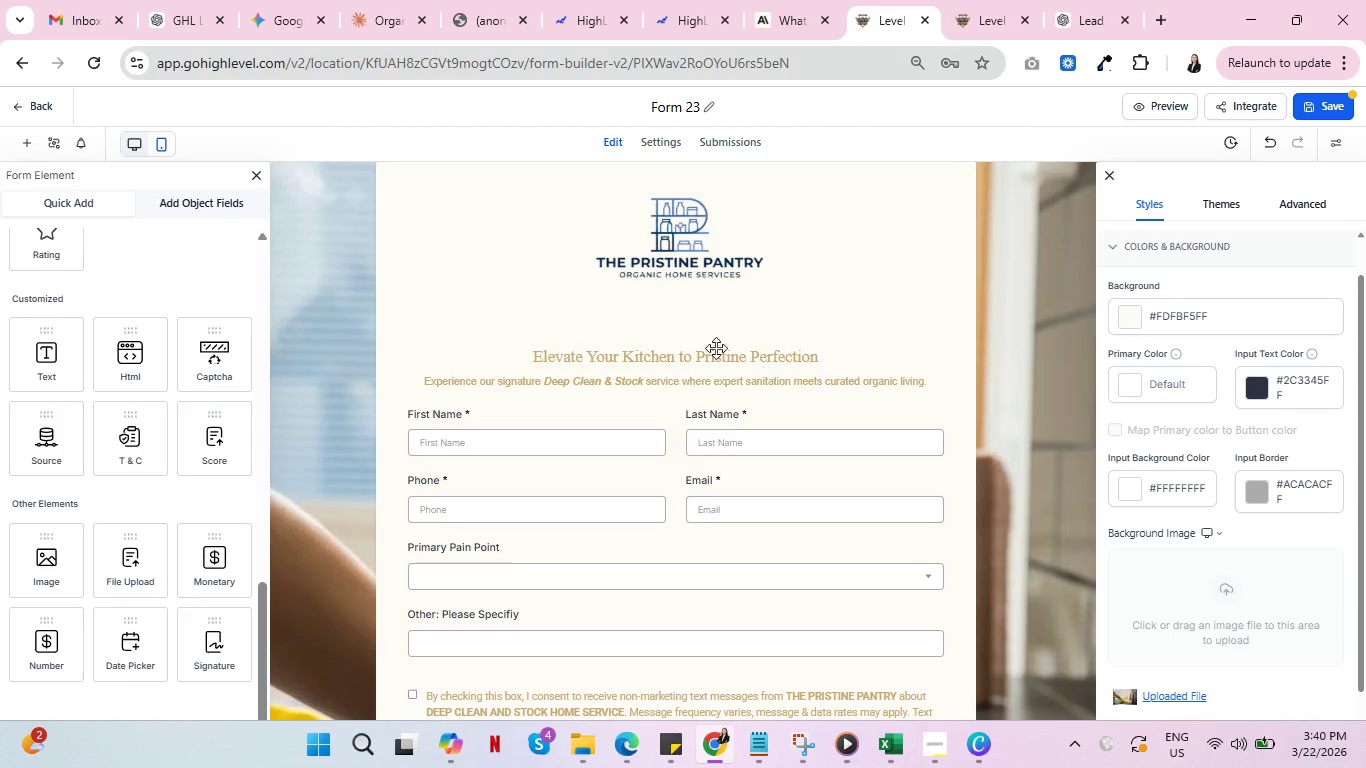 
left_click([692, 249])
 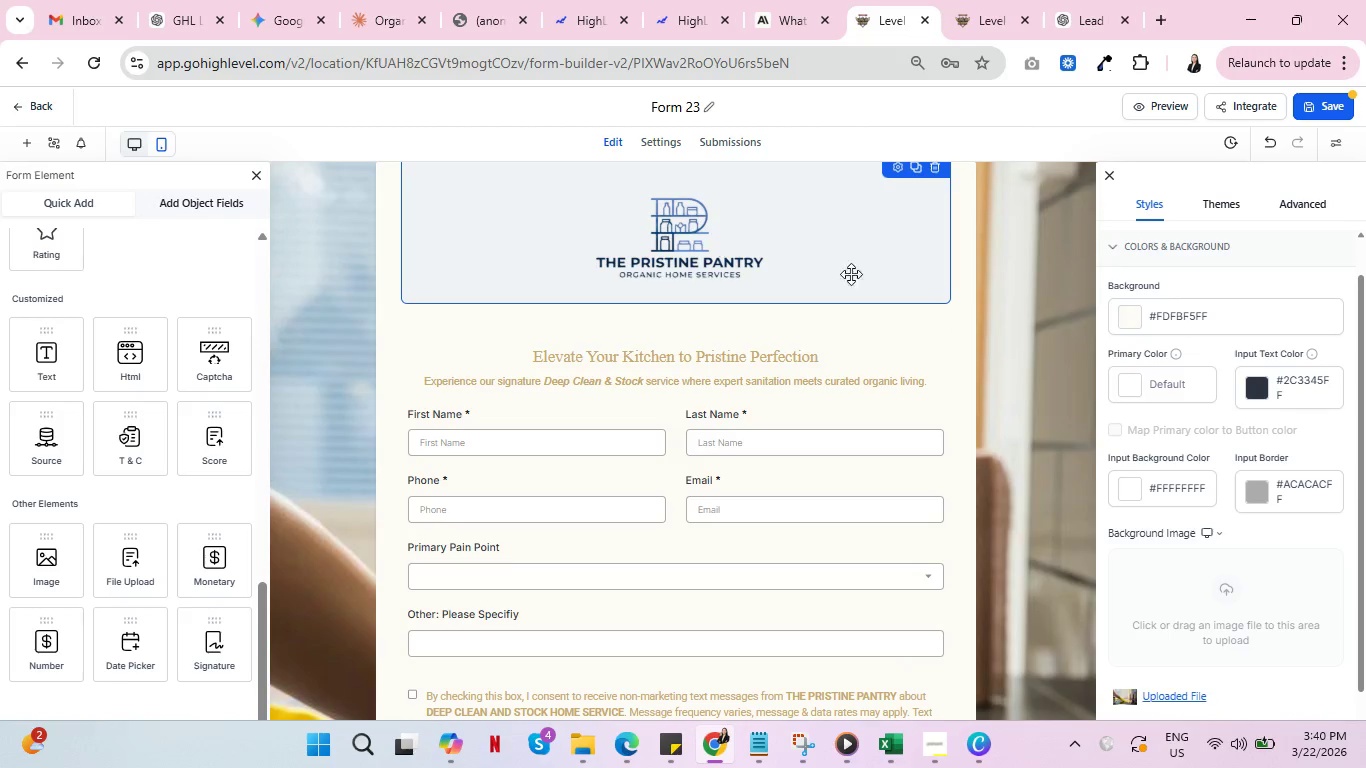 
scroll: coordinate [879, 323], scroll_direction: up, amount: 2.0
 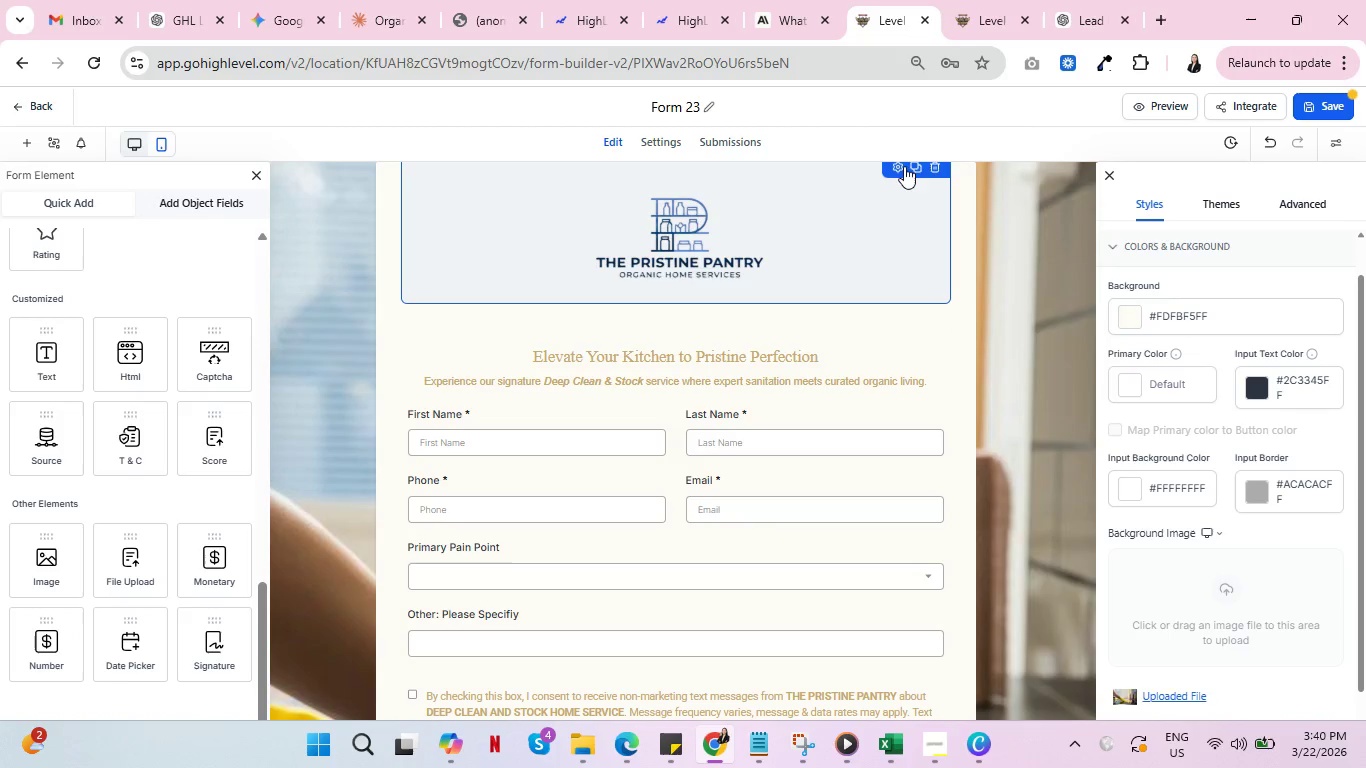 
left_click([899, 166])
 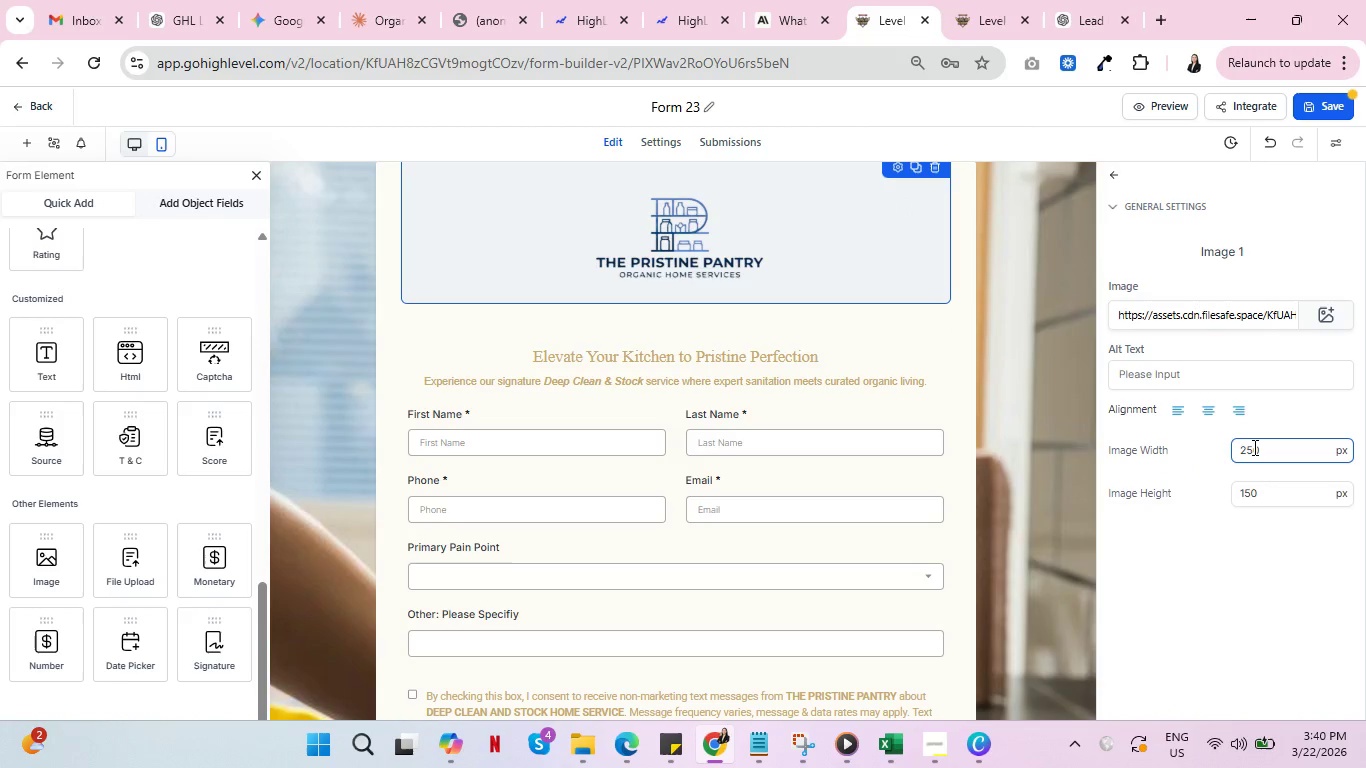 
left_click([1262, 450])
 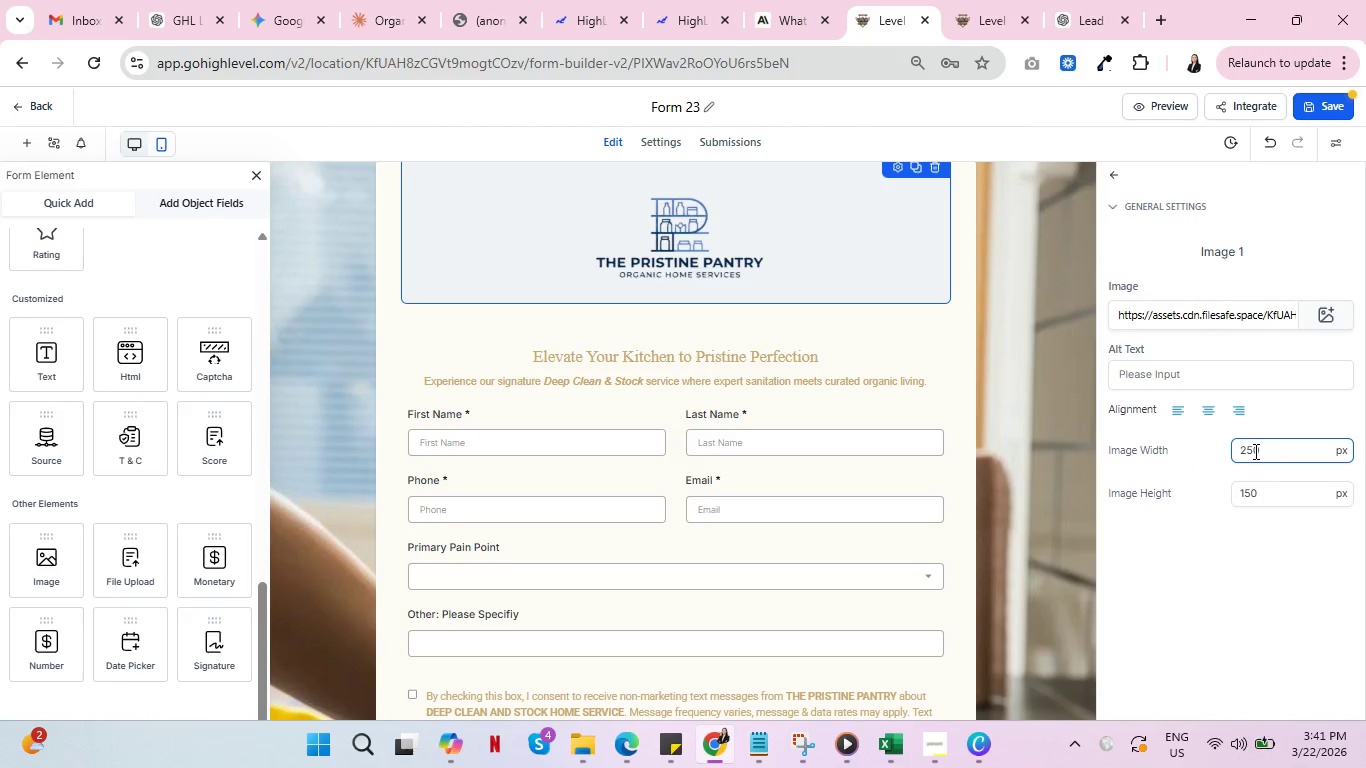 
key(Backspace)
key(Backspace)
type(80)
 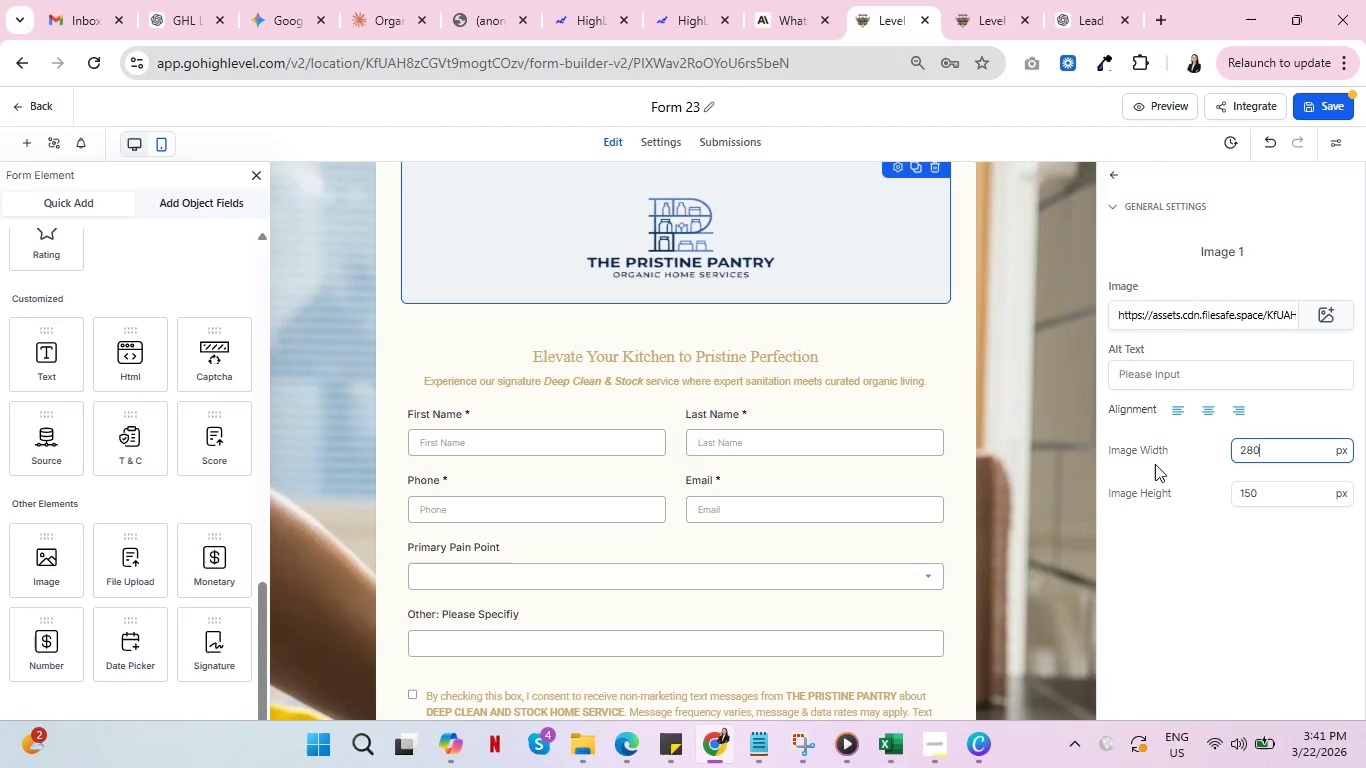 
left_click([1032, 417])
 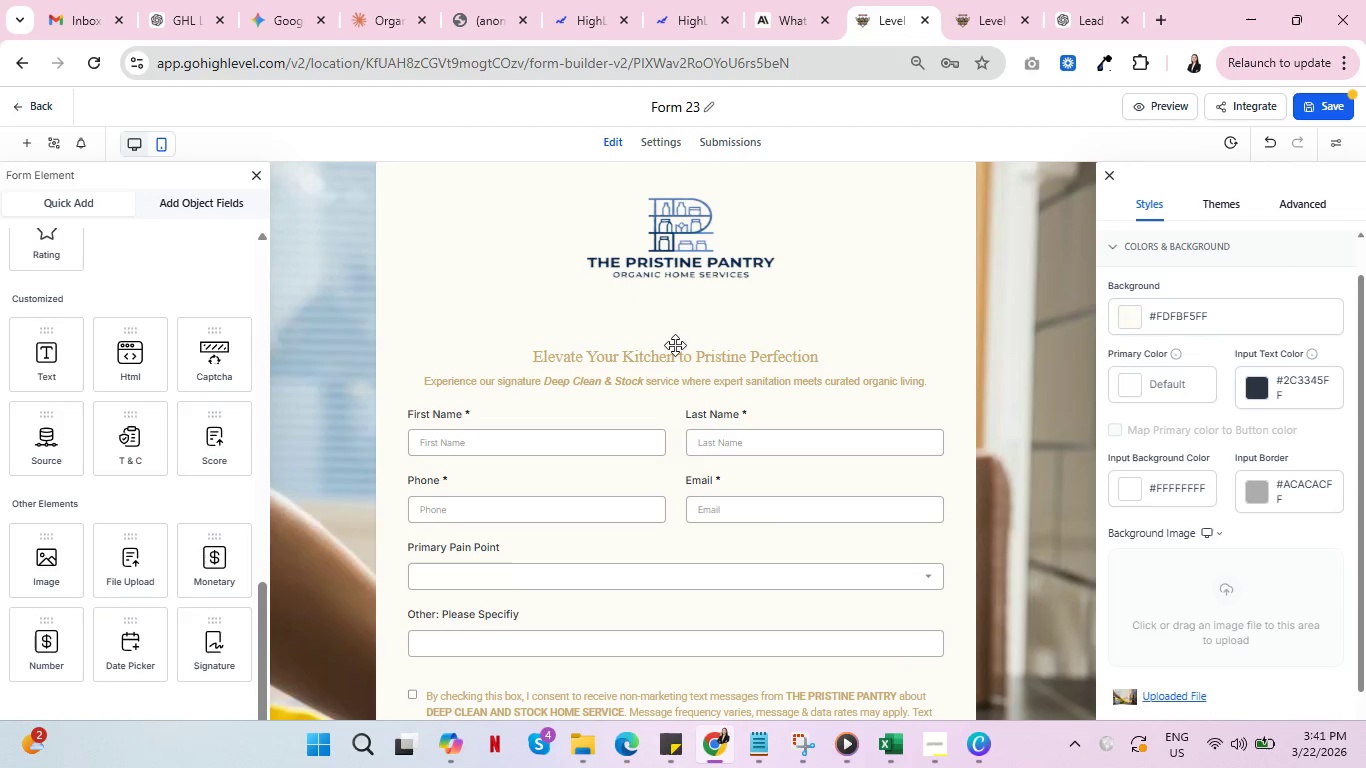 
left_click([670, 364])
 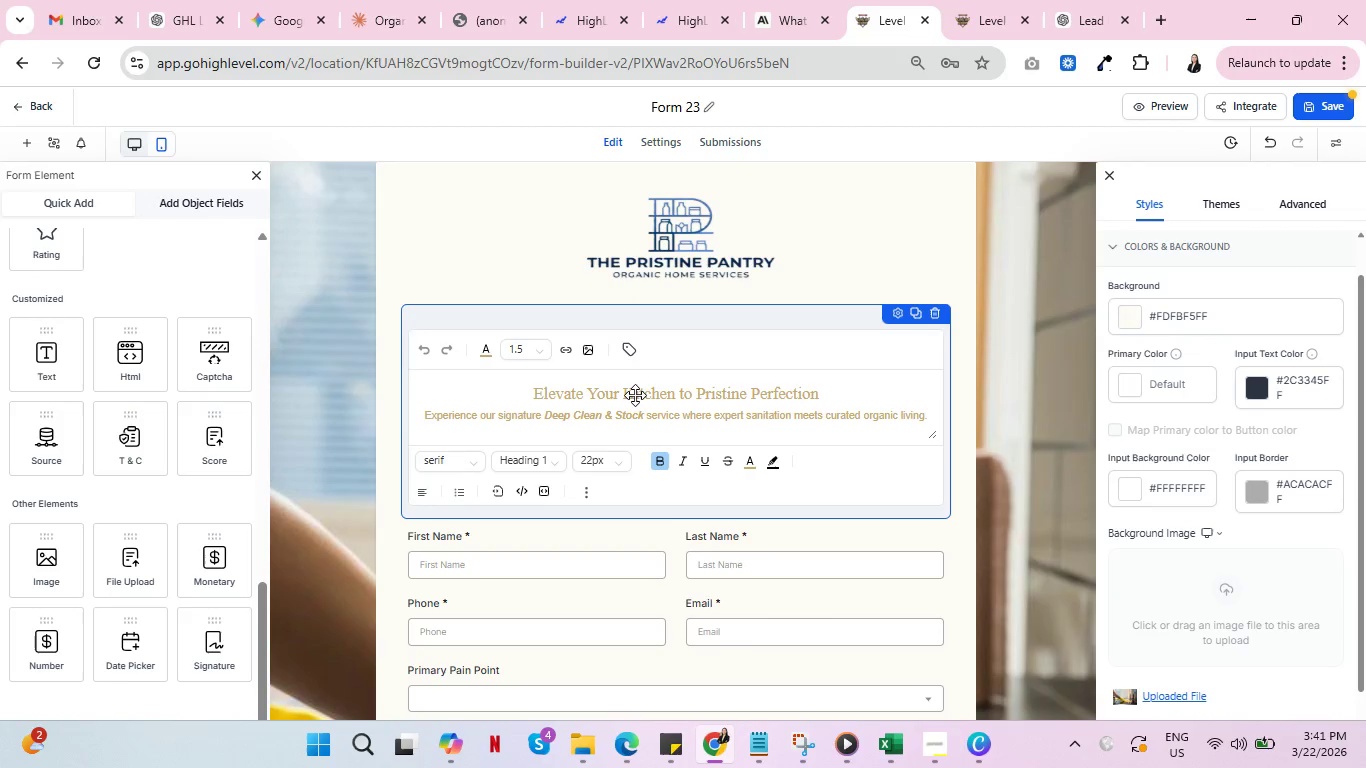 
double_click([635, 395])
 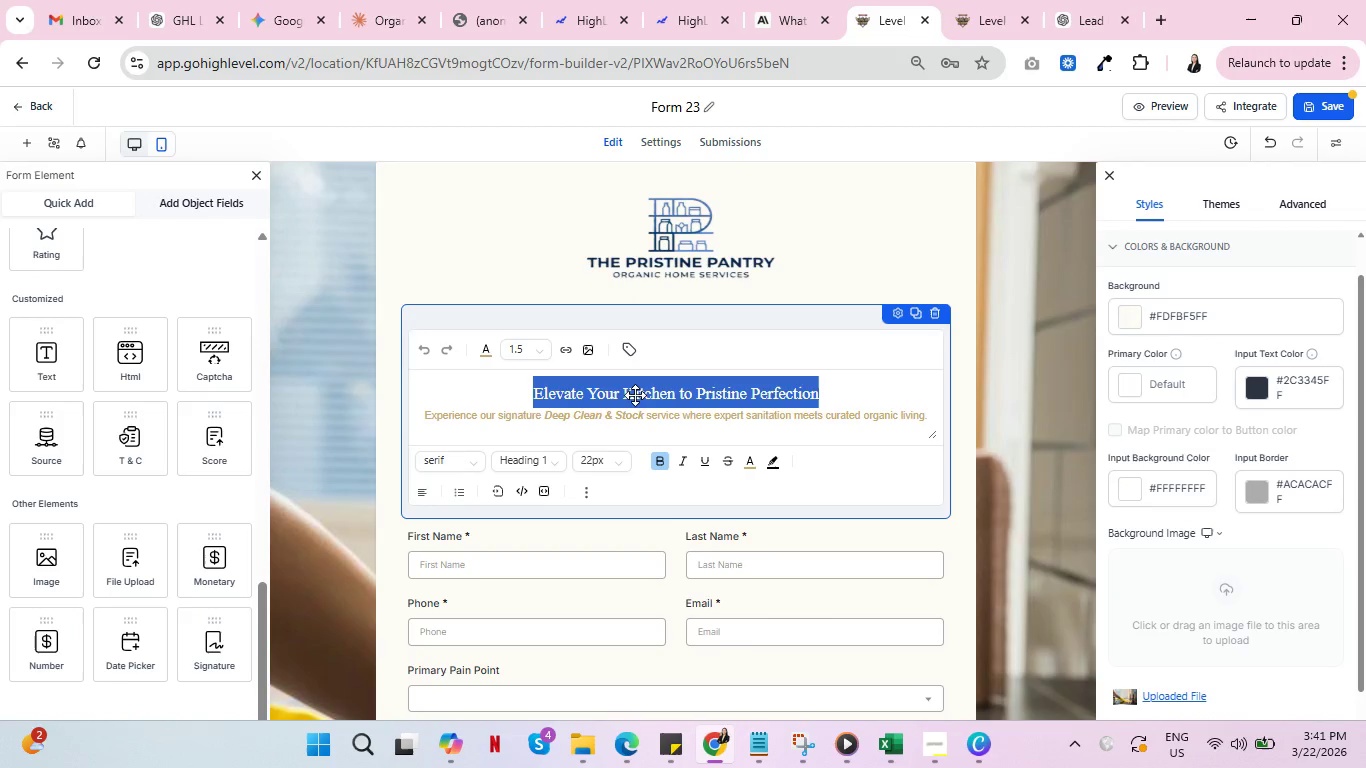 
triple_click([635, 395])
 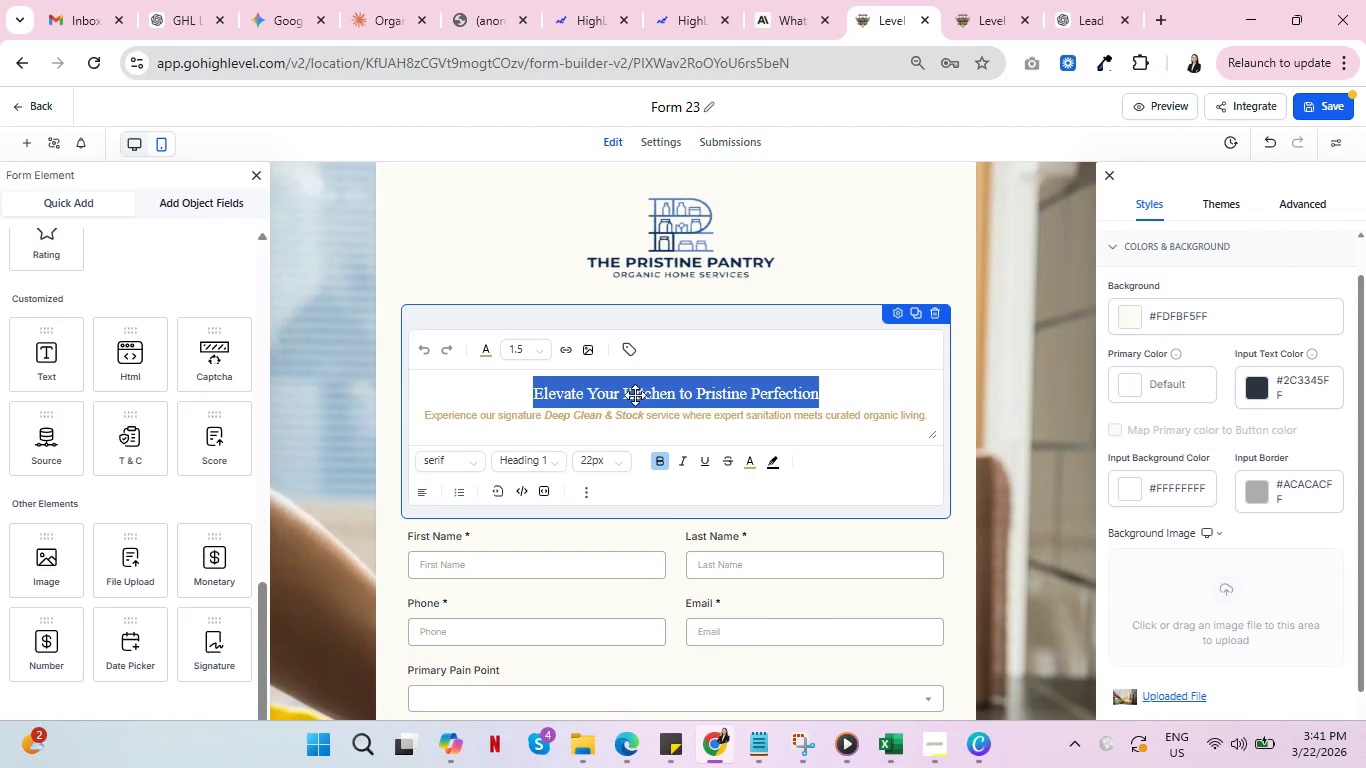 
triple_click([635, 395])
 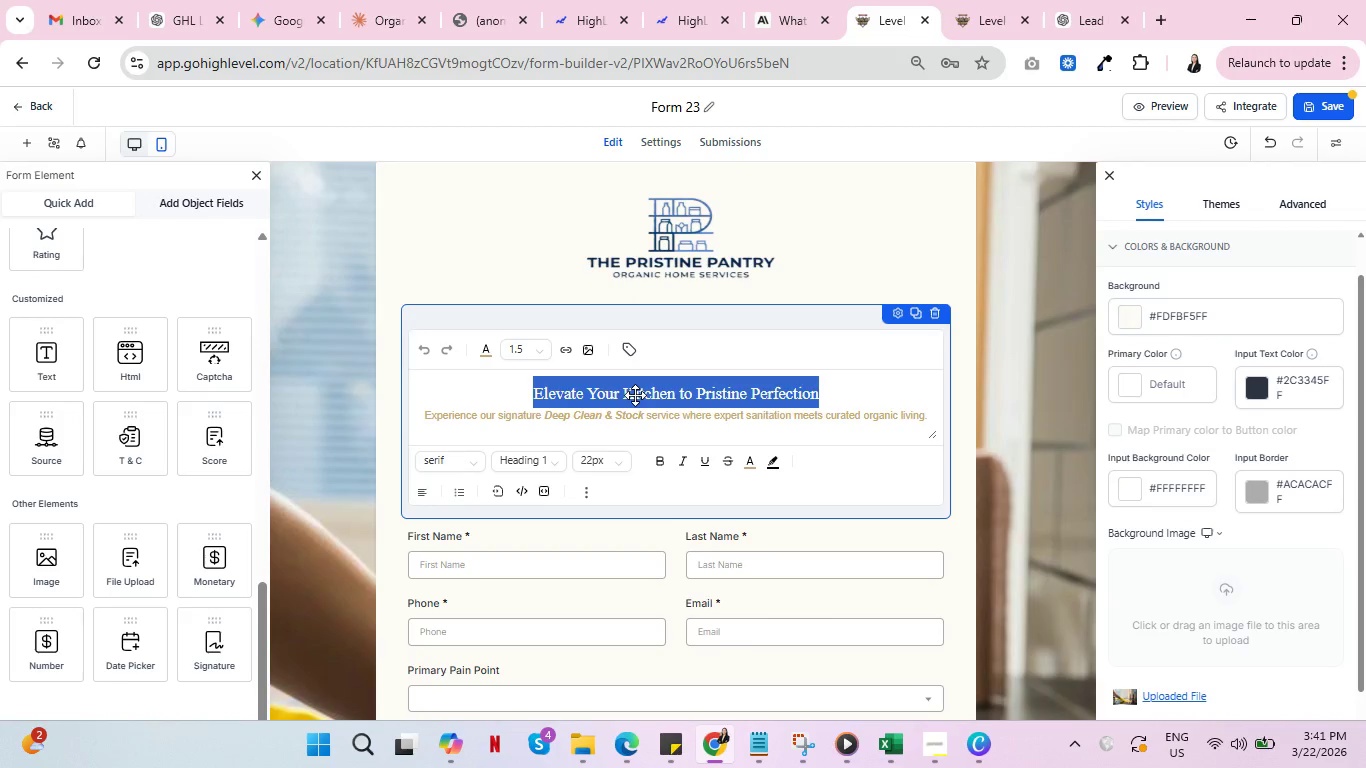 
key(Control+A)
 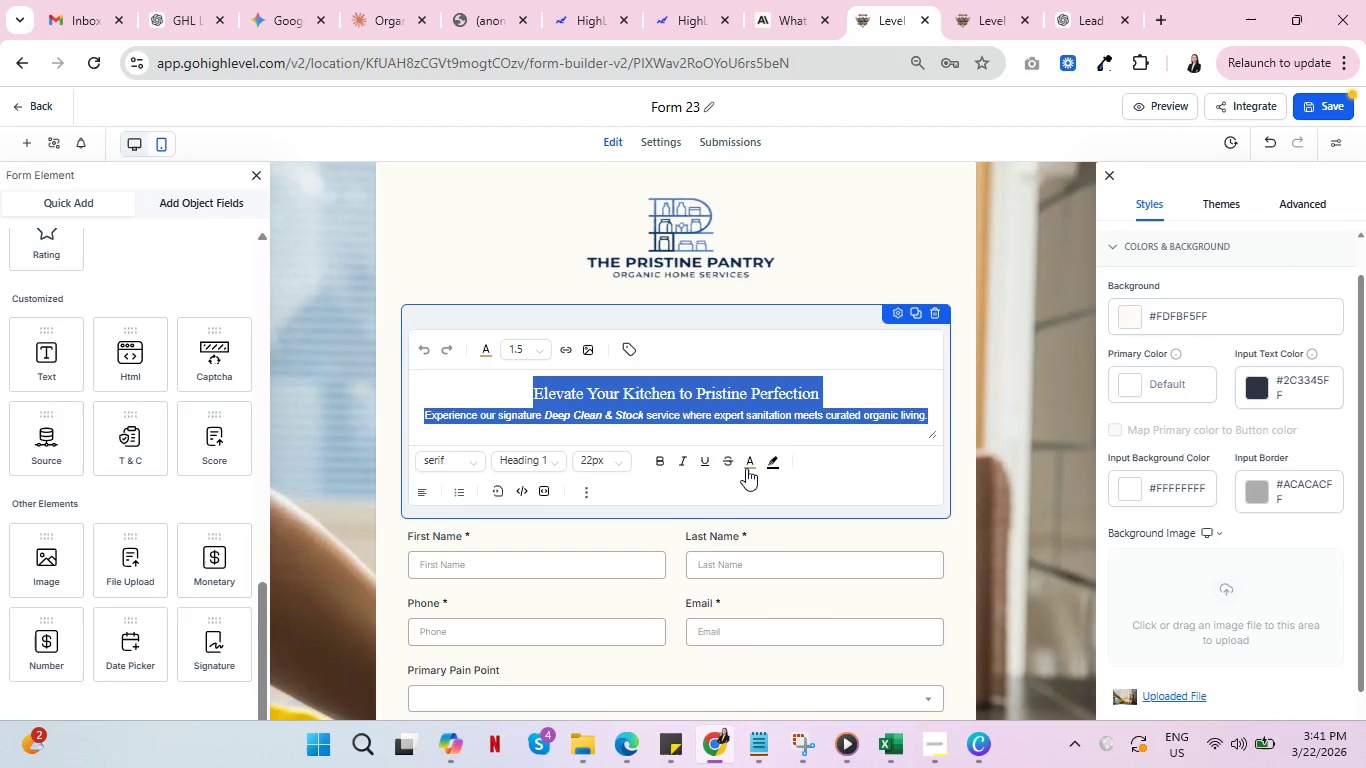 
left_click([746, 465])
 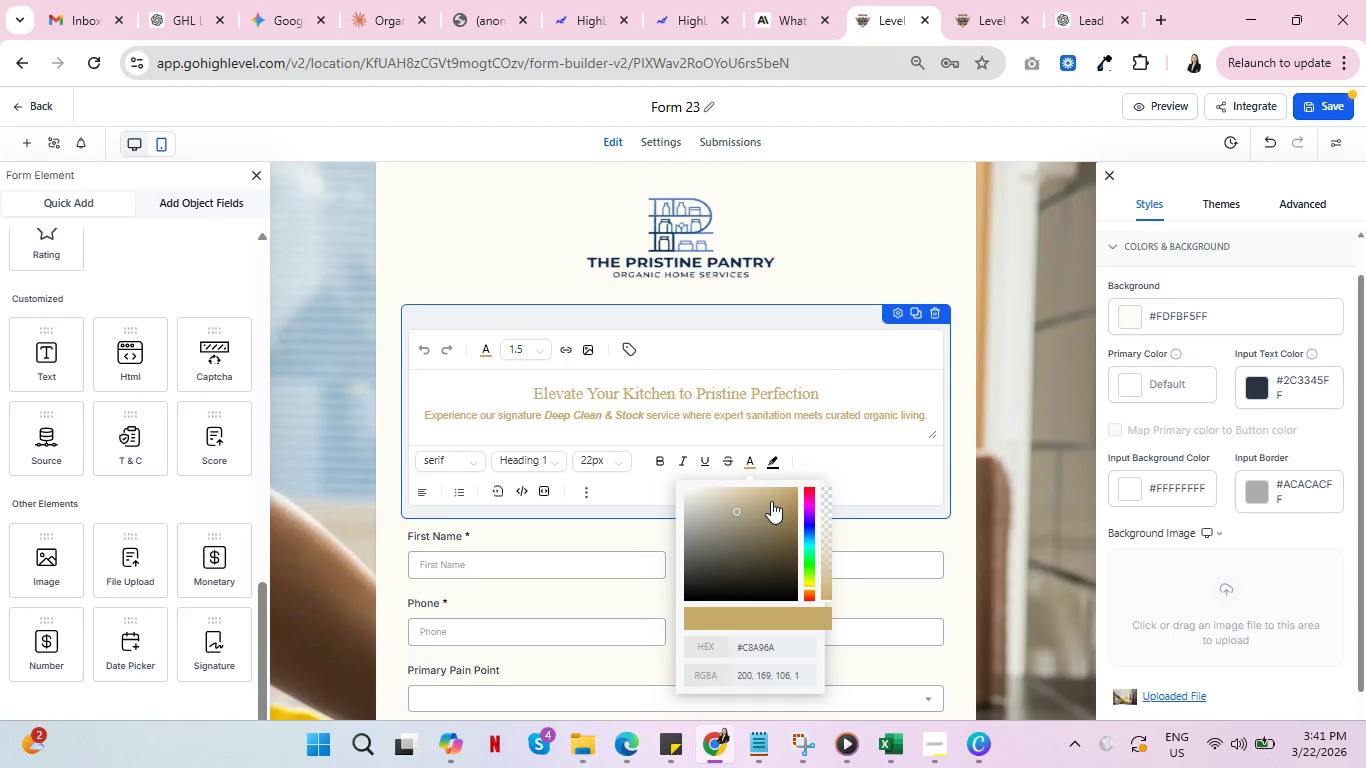 
wait(6.69)
 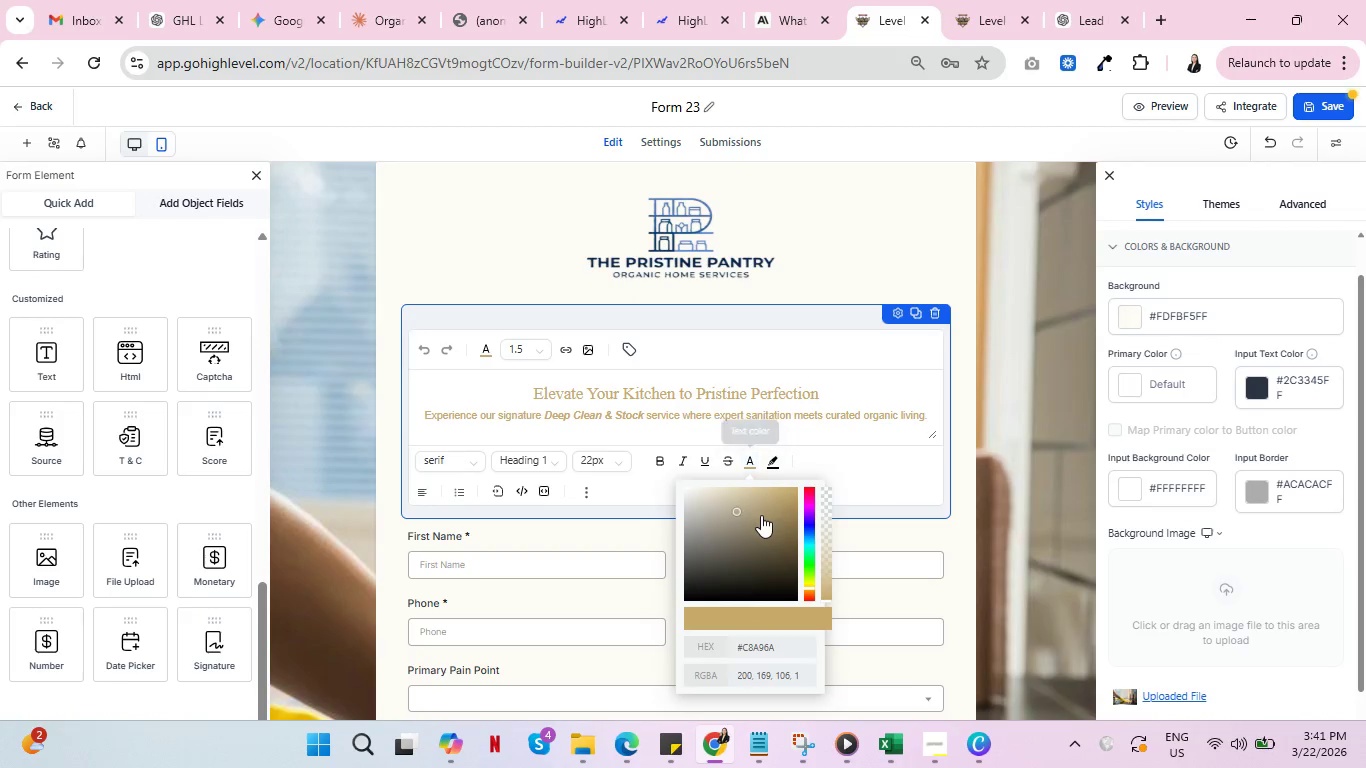 
left_click([910, 214])
 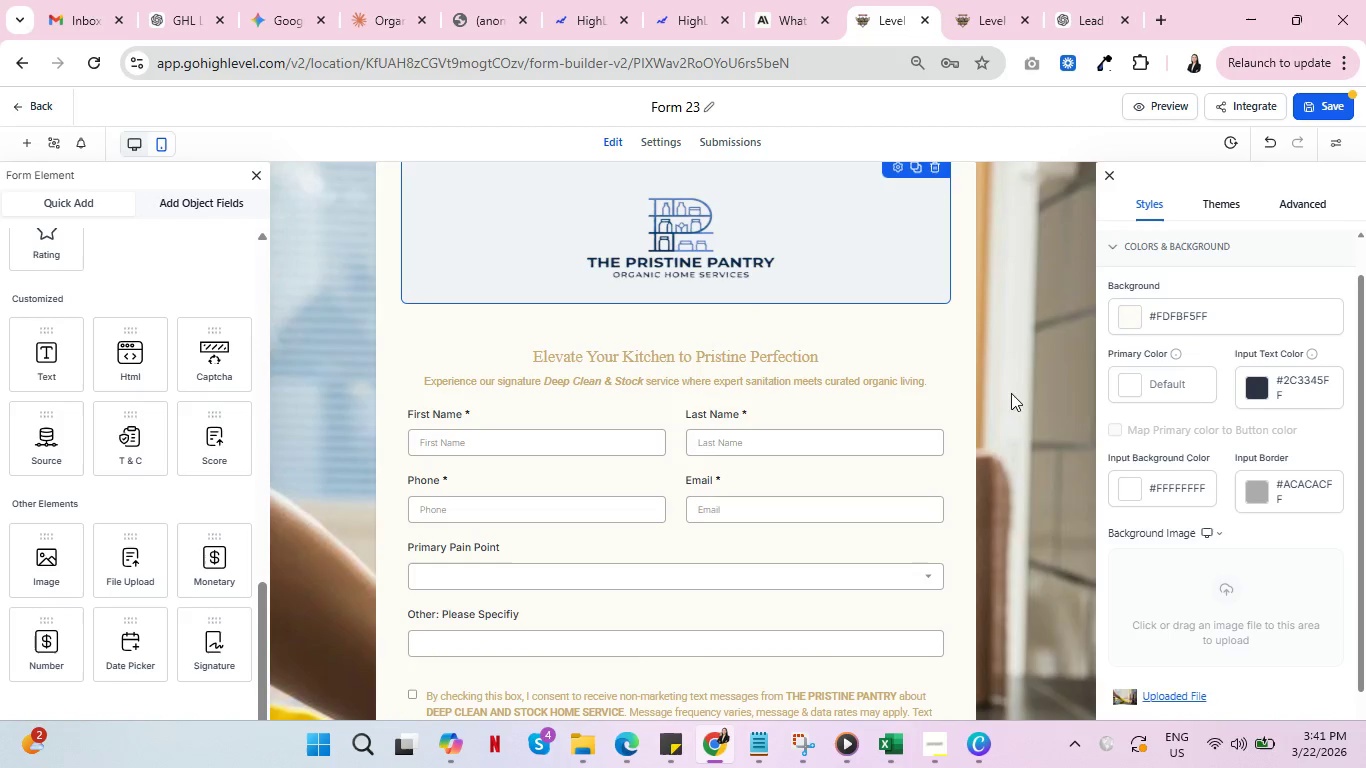 
scroll: coordinate [1045, 449], scroll_direction: down, amount: 4.0
 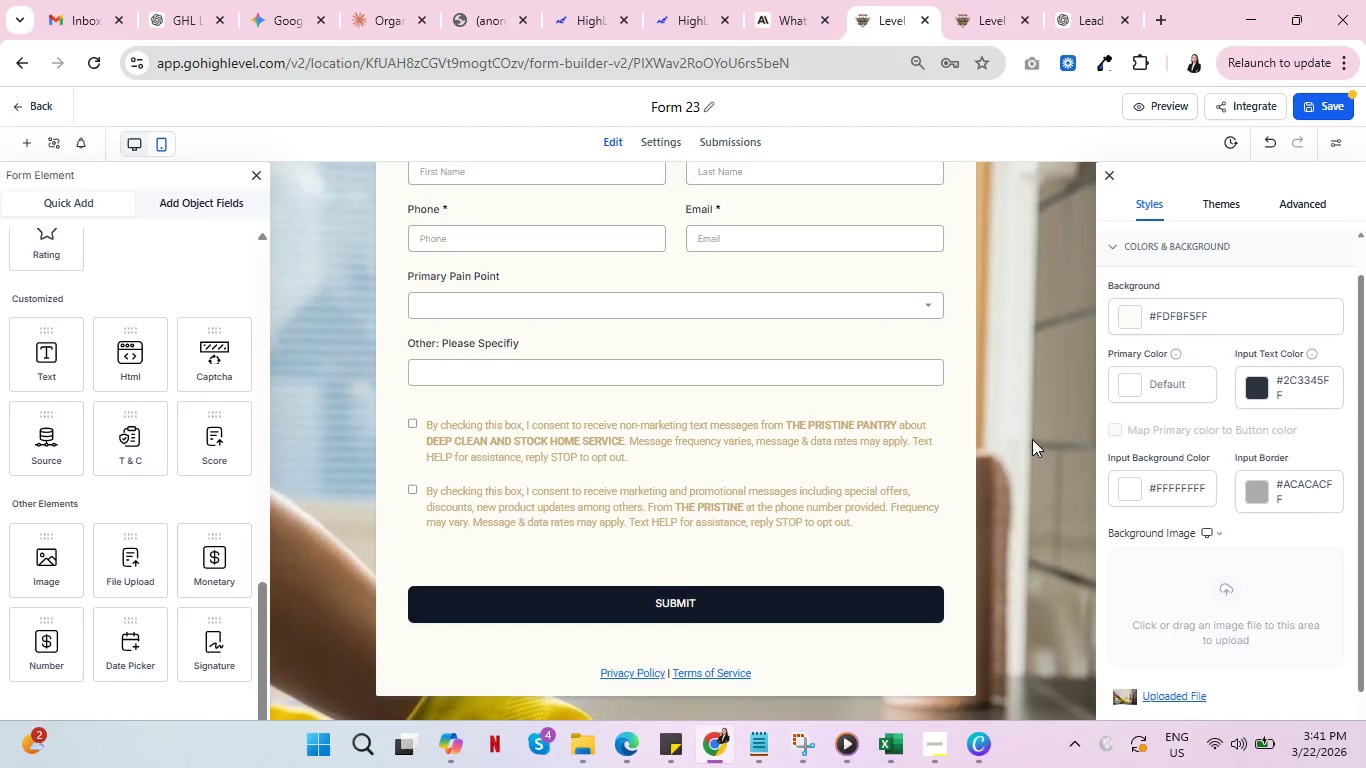 
scroll: coordinate [1023, 437], scroll_direction: up, amount: 4.0
 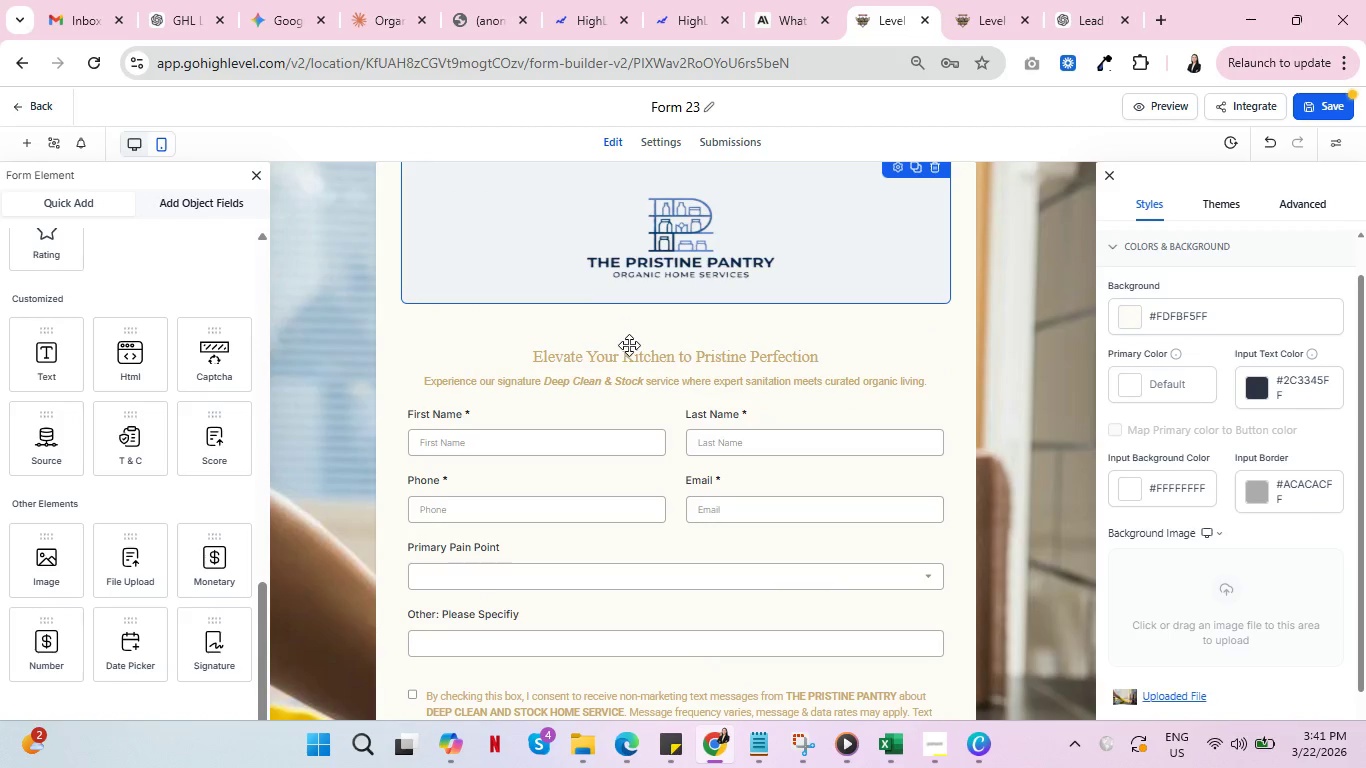 
left_click([640, 365])
 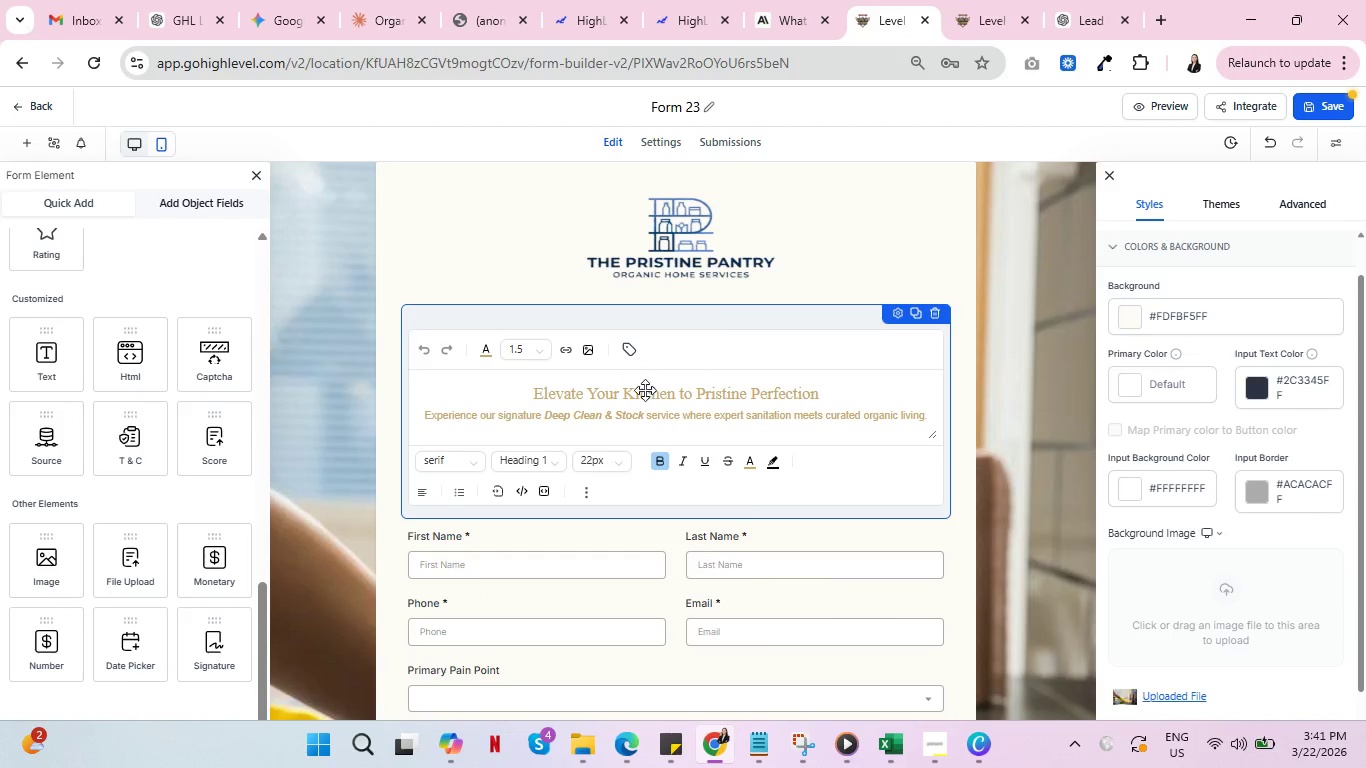 
left_click([647, 398])
 